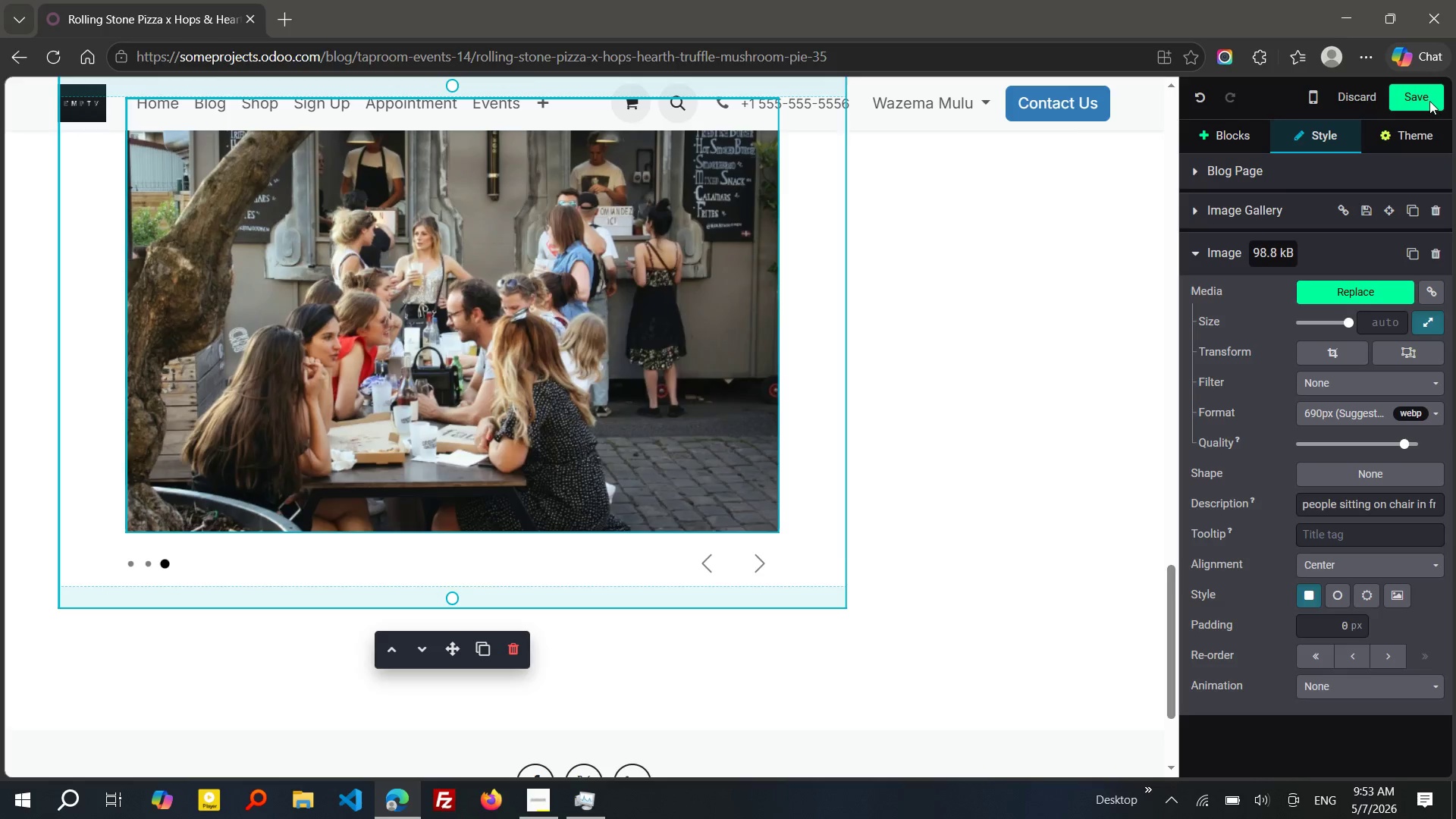 
left_click([1429, 101])
 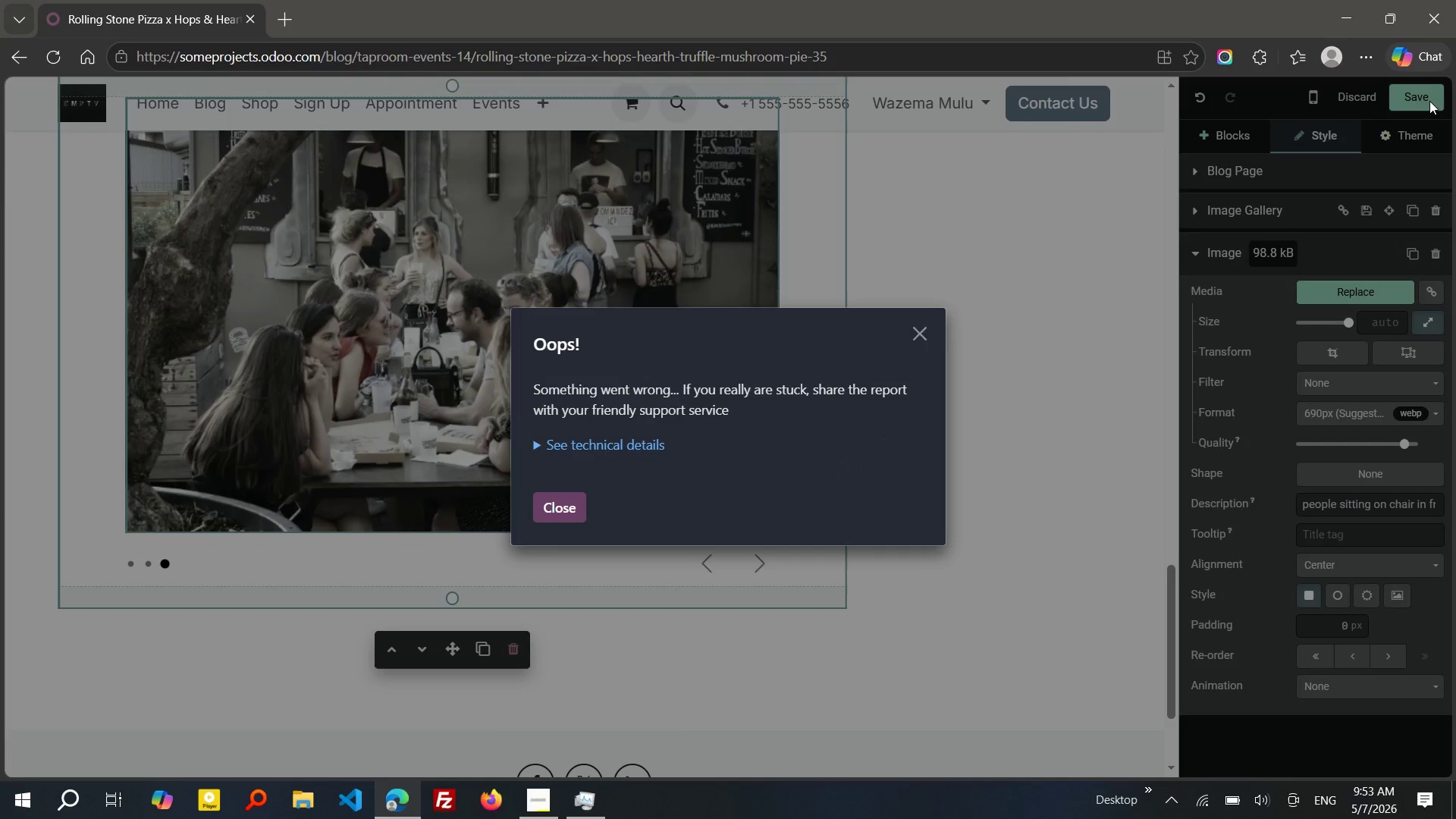 
key(Escape)
 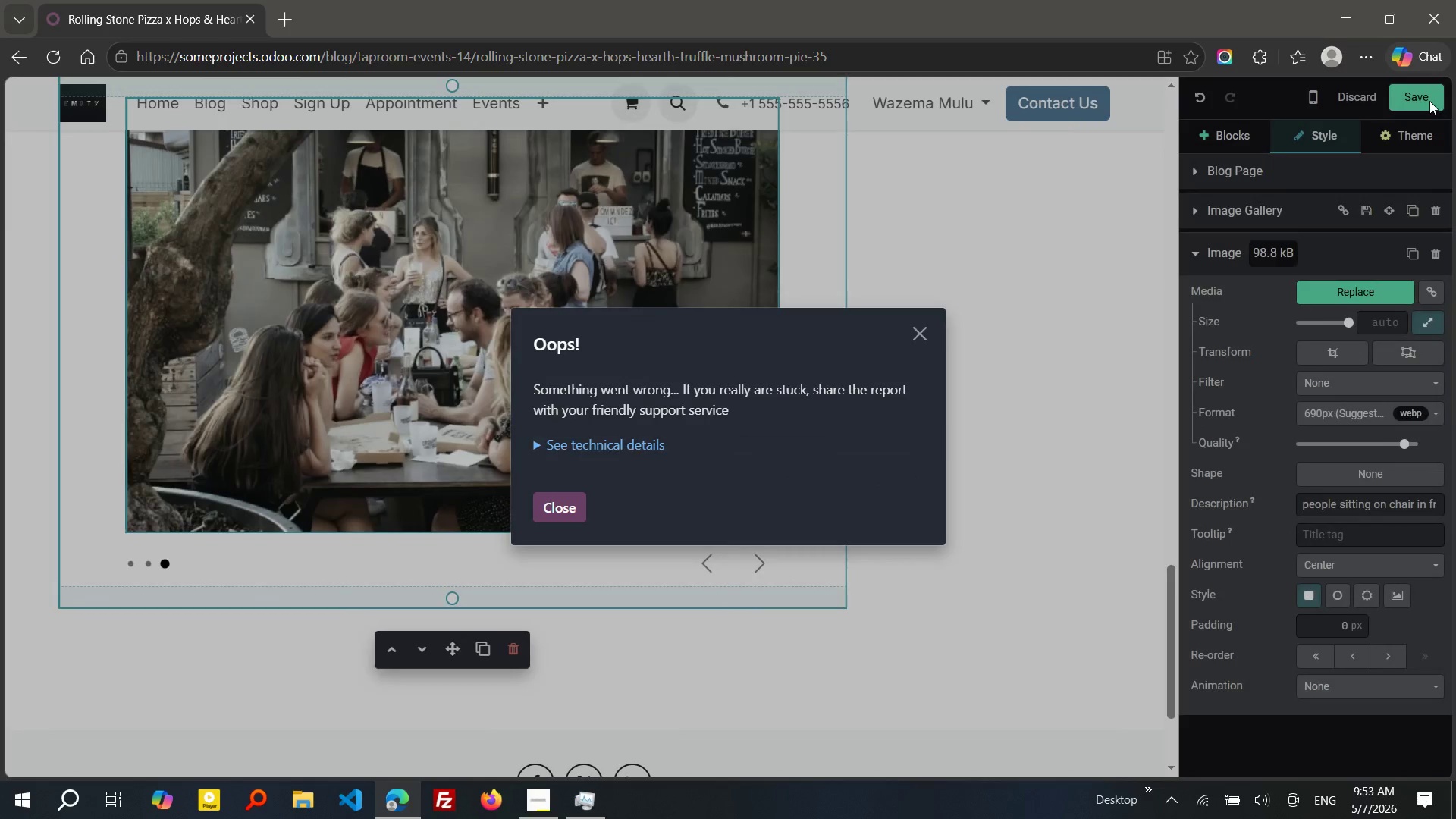 
left_click([1429, 101])
 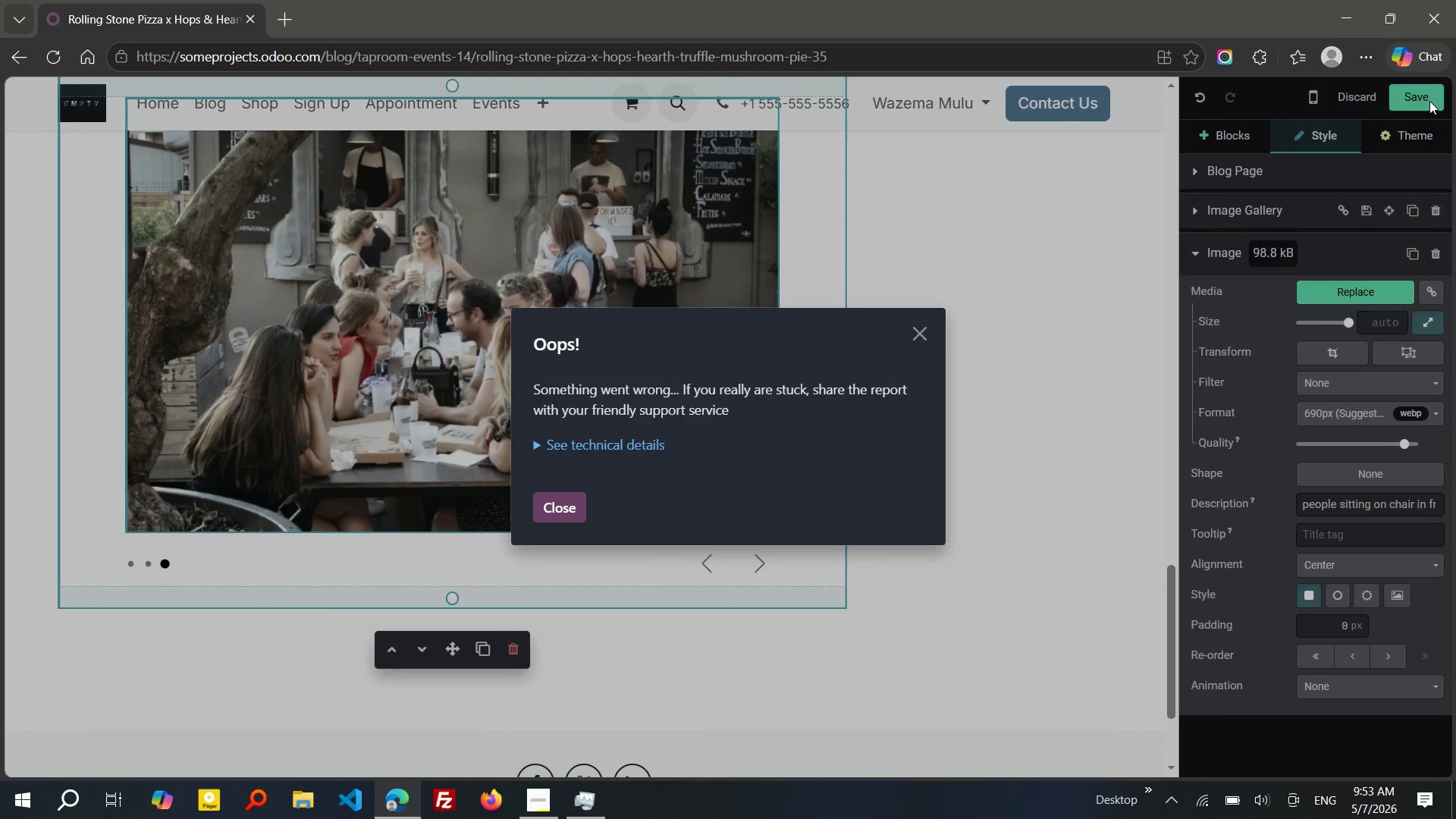 
key(Escape)
 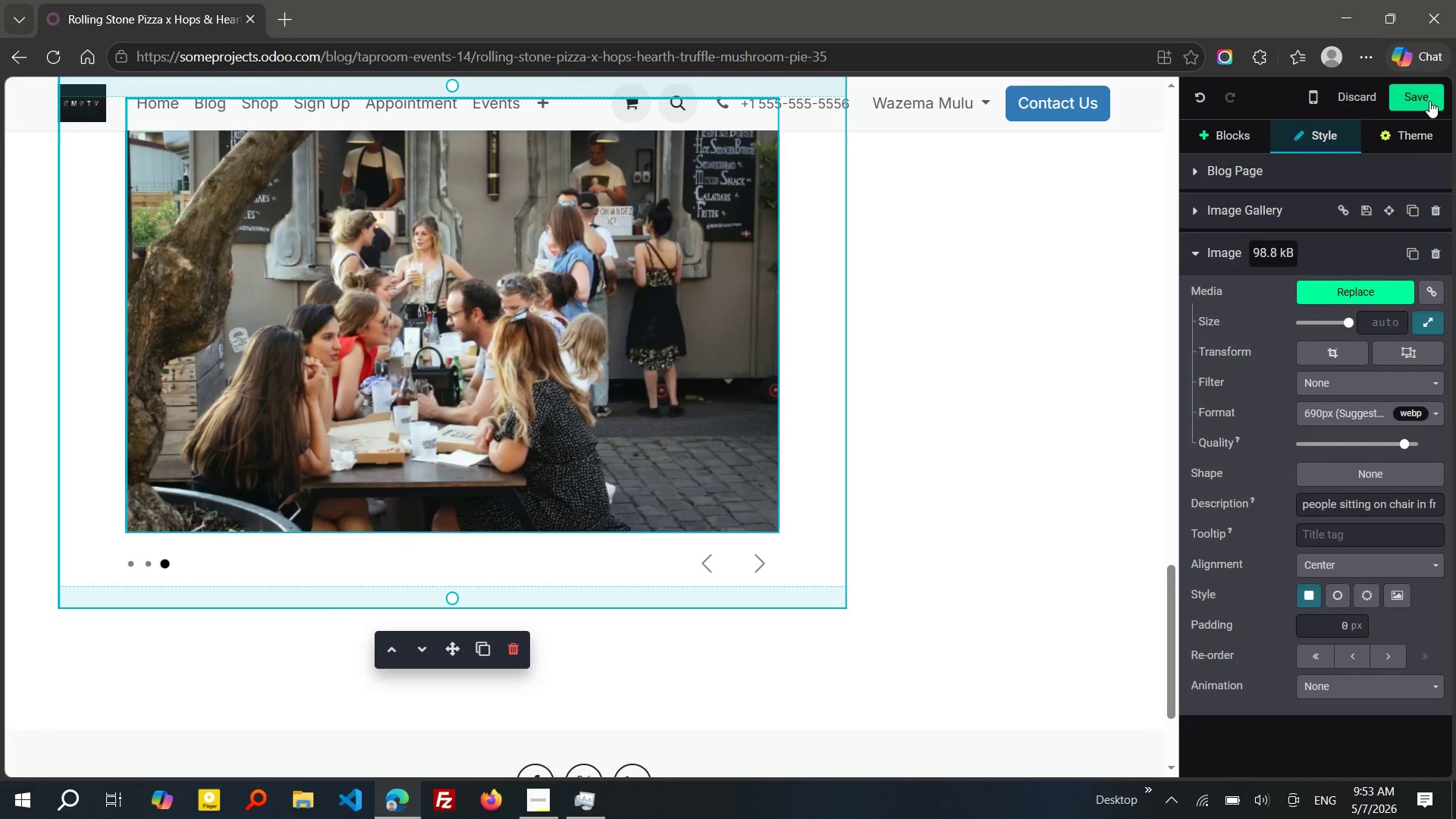 
left_click([1429, 101])
 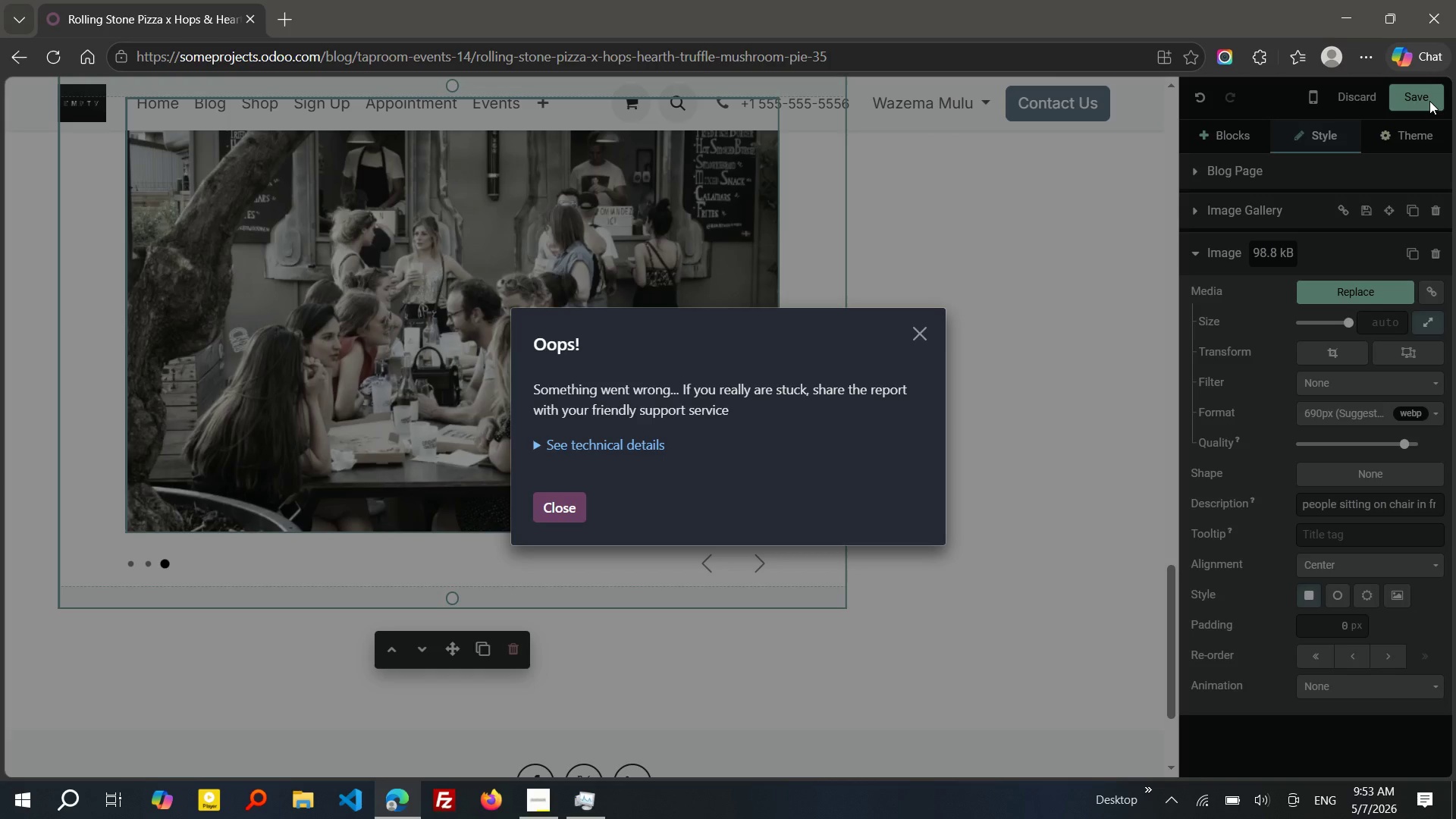 
key(Escape)
 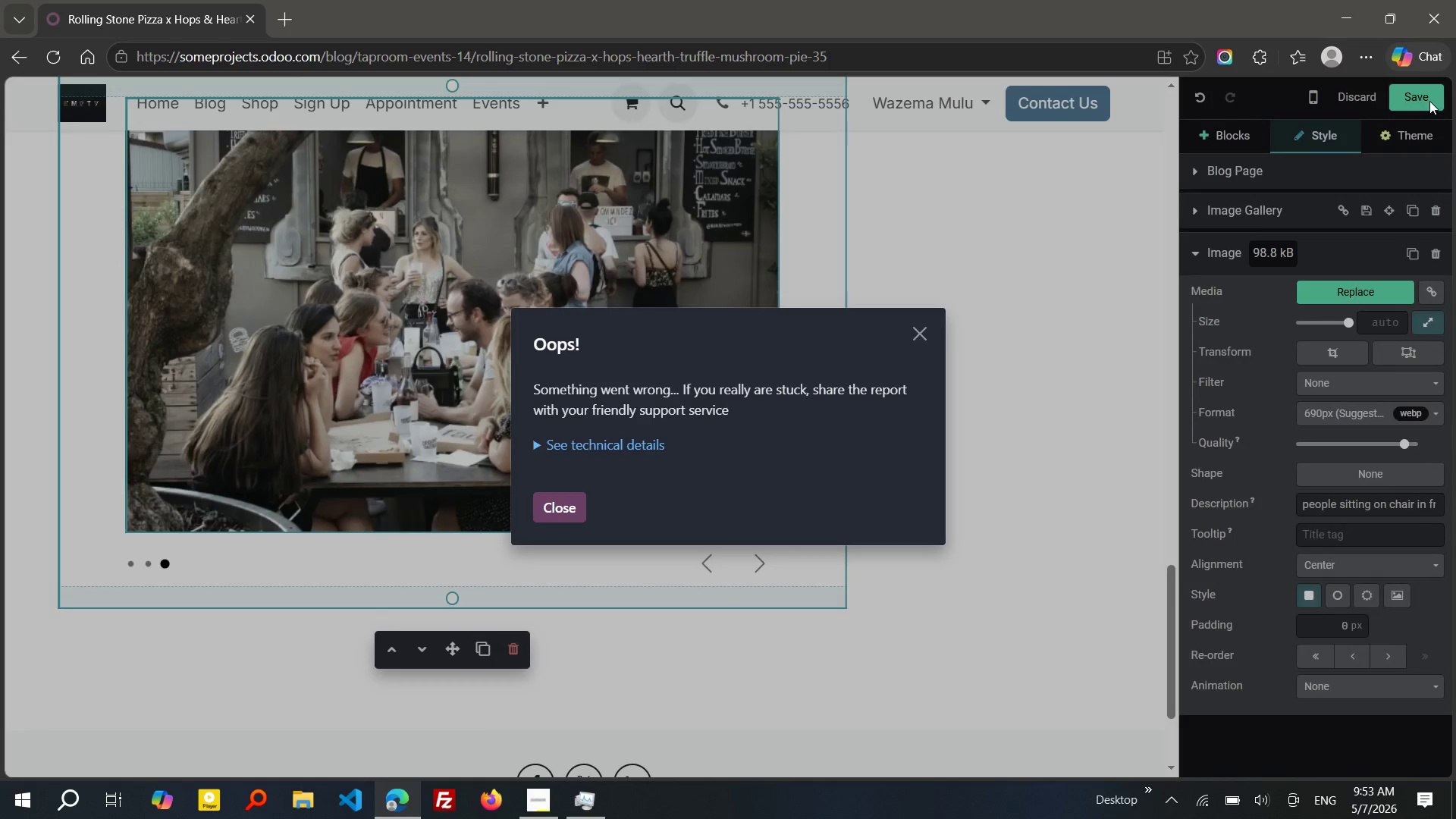 
left_click([1429, 101])
 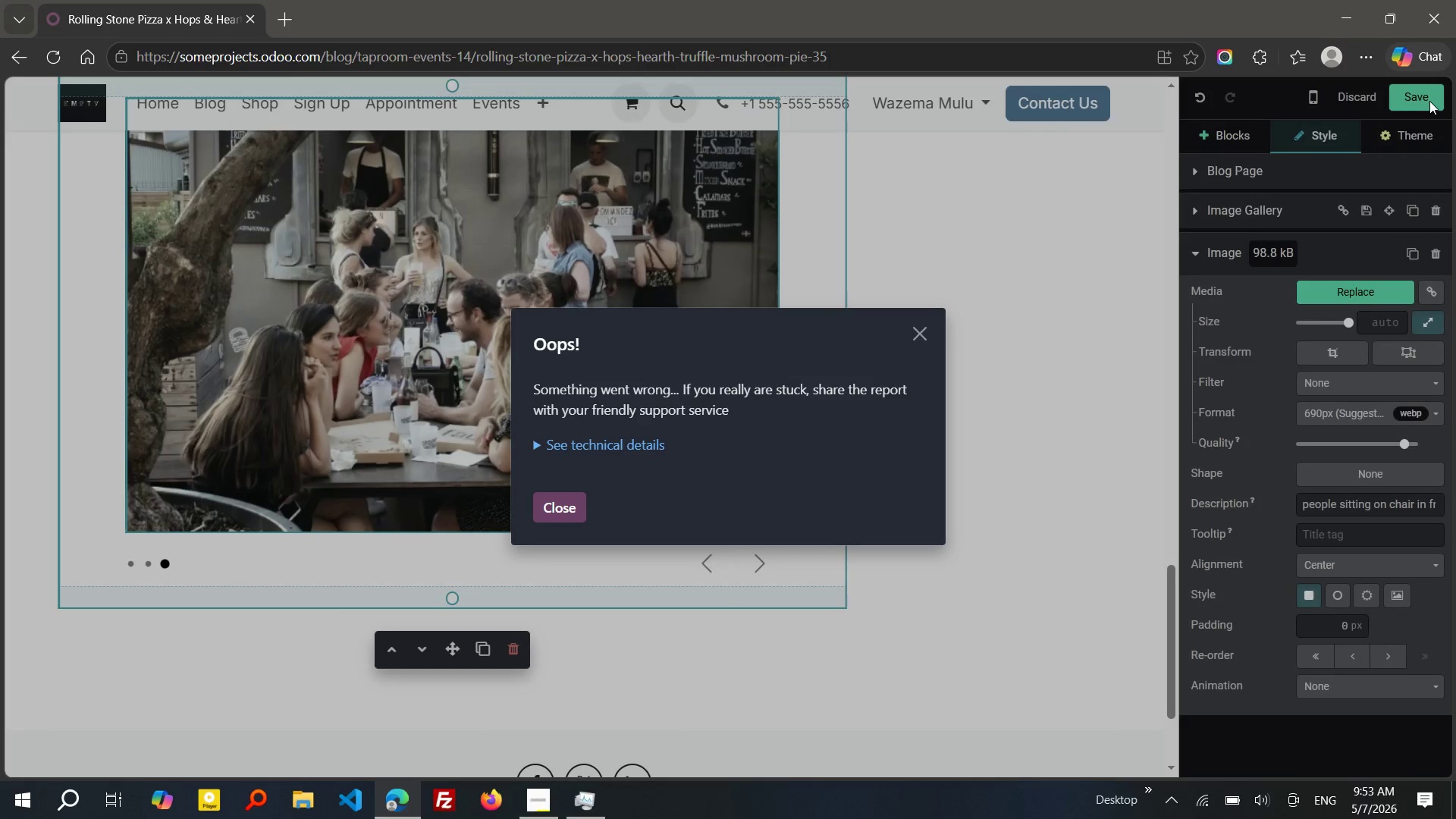 
key(Escape)
 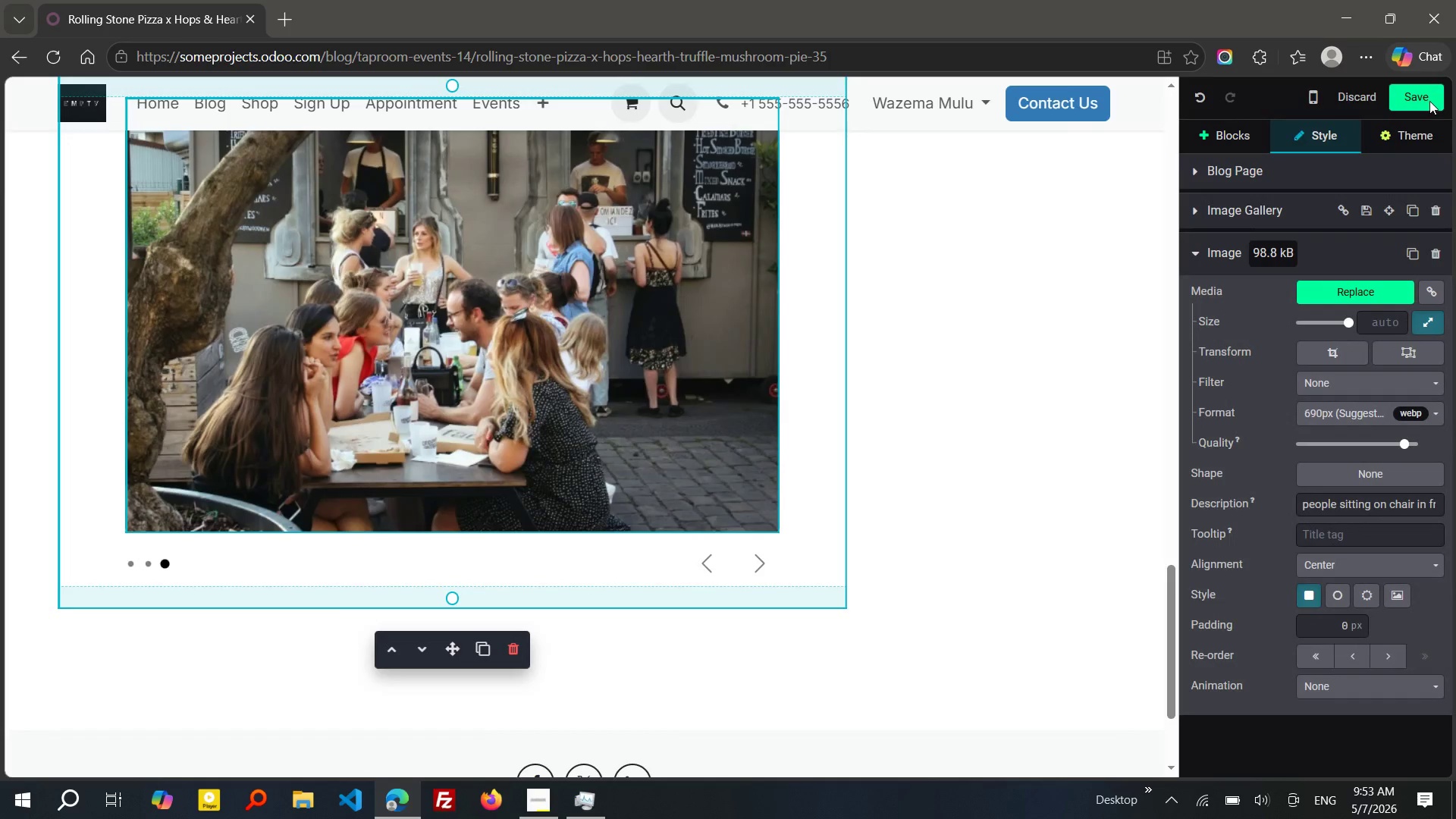 
left_click([1429, 101])
 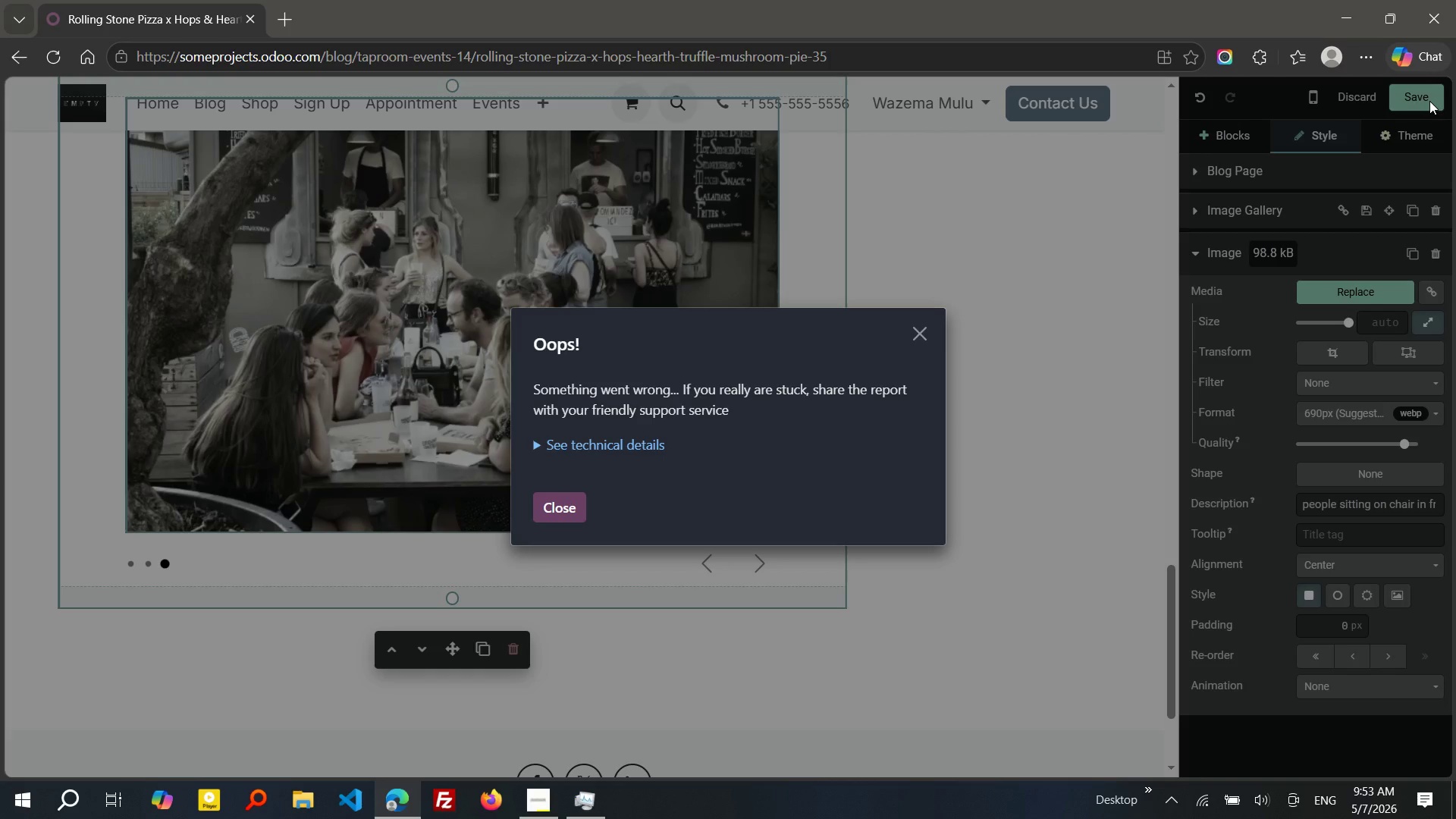 
key(Escape)
 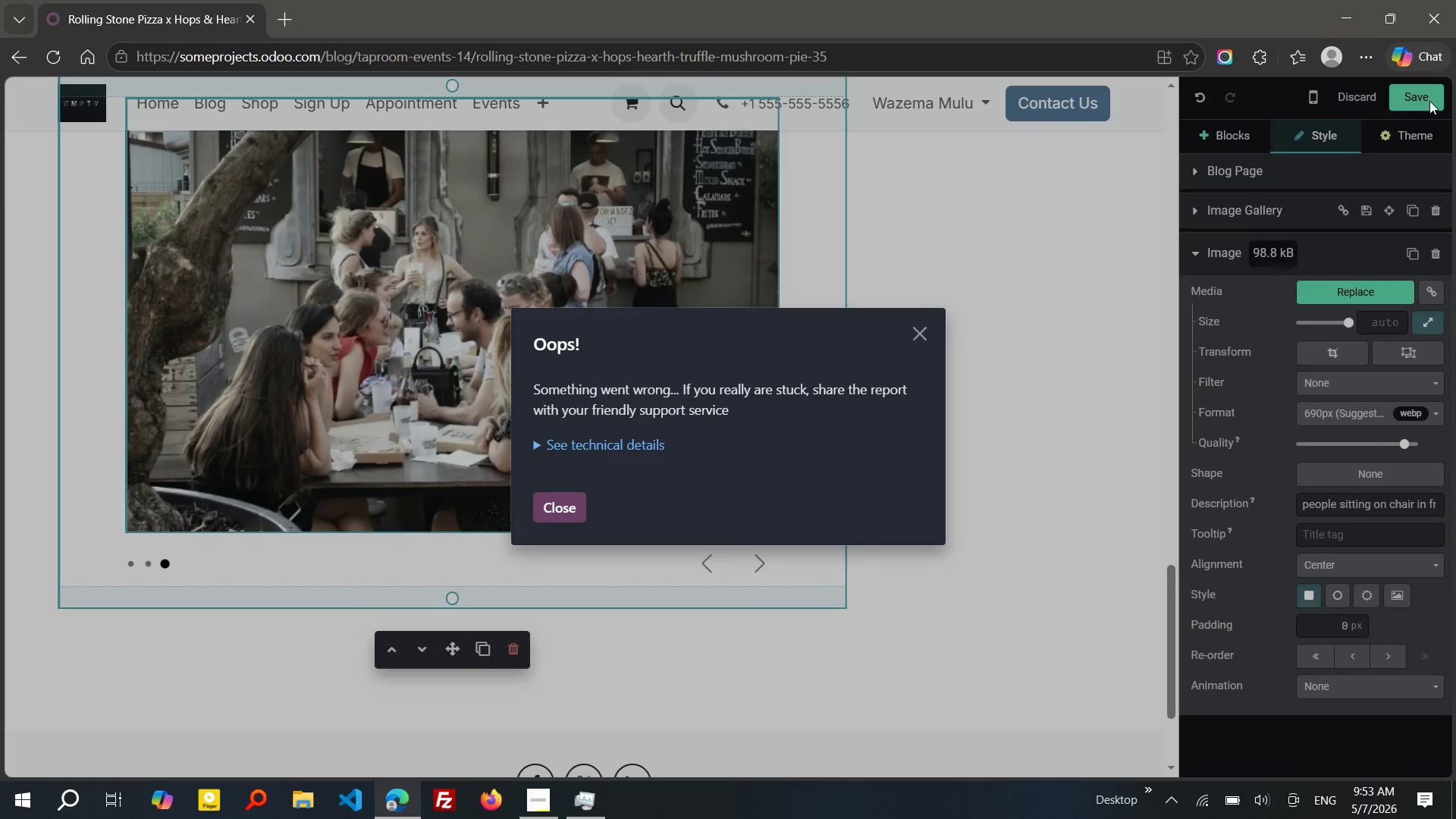 
left_click([1429, 101])
 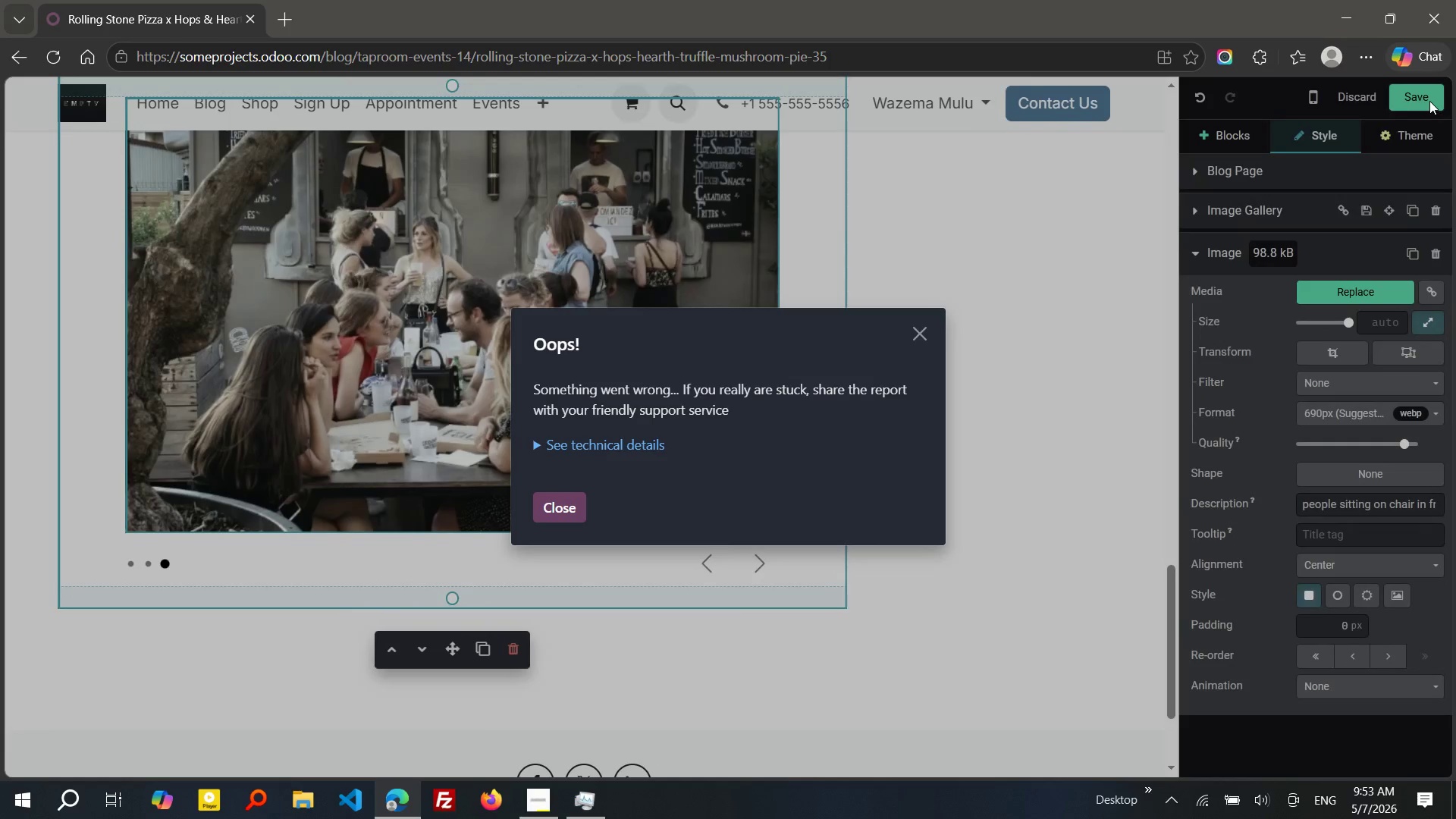 
key(Escape)
 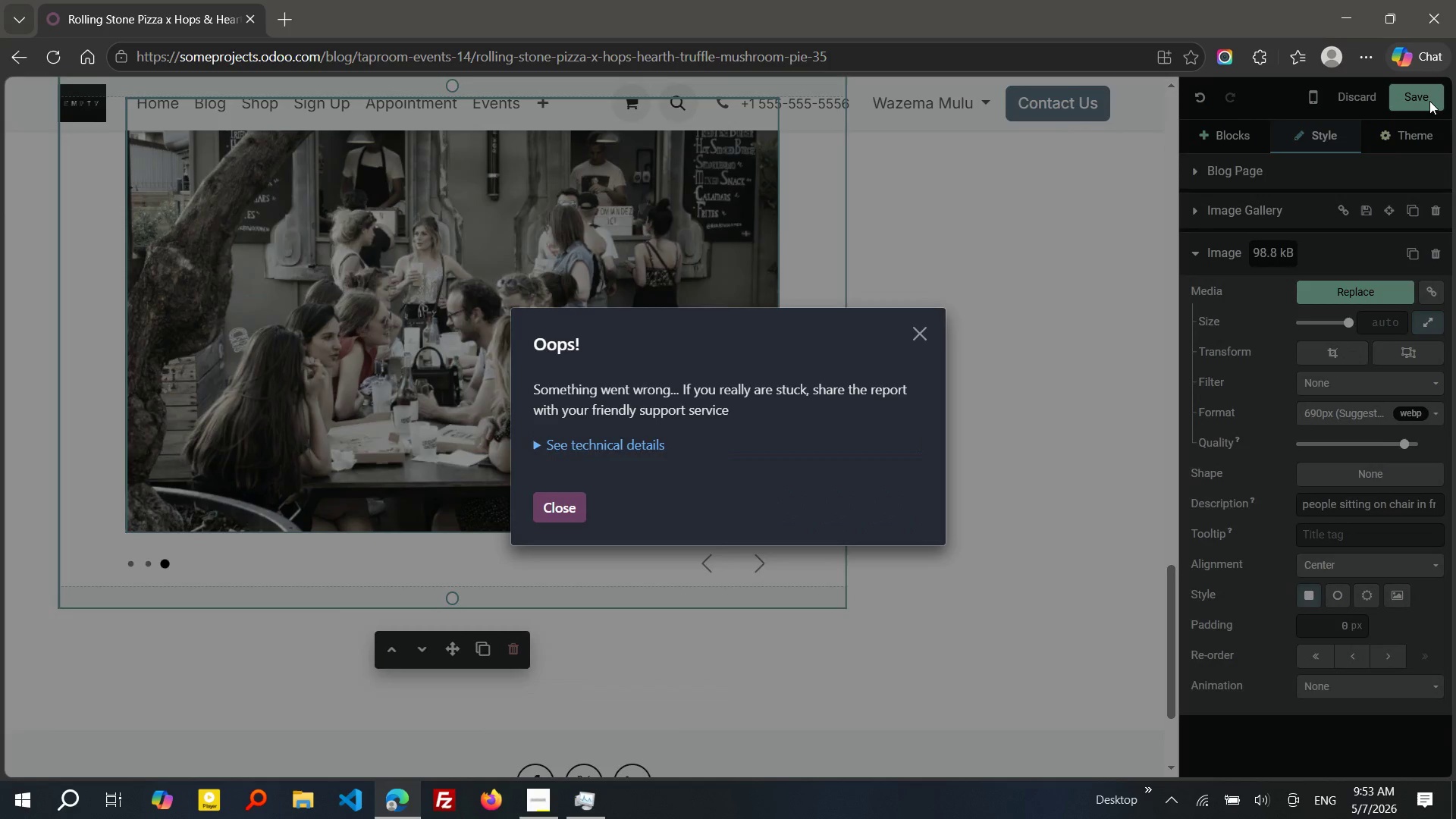 
left_click([1429, 101])
 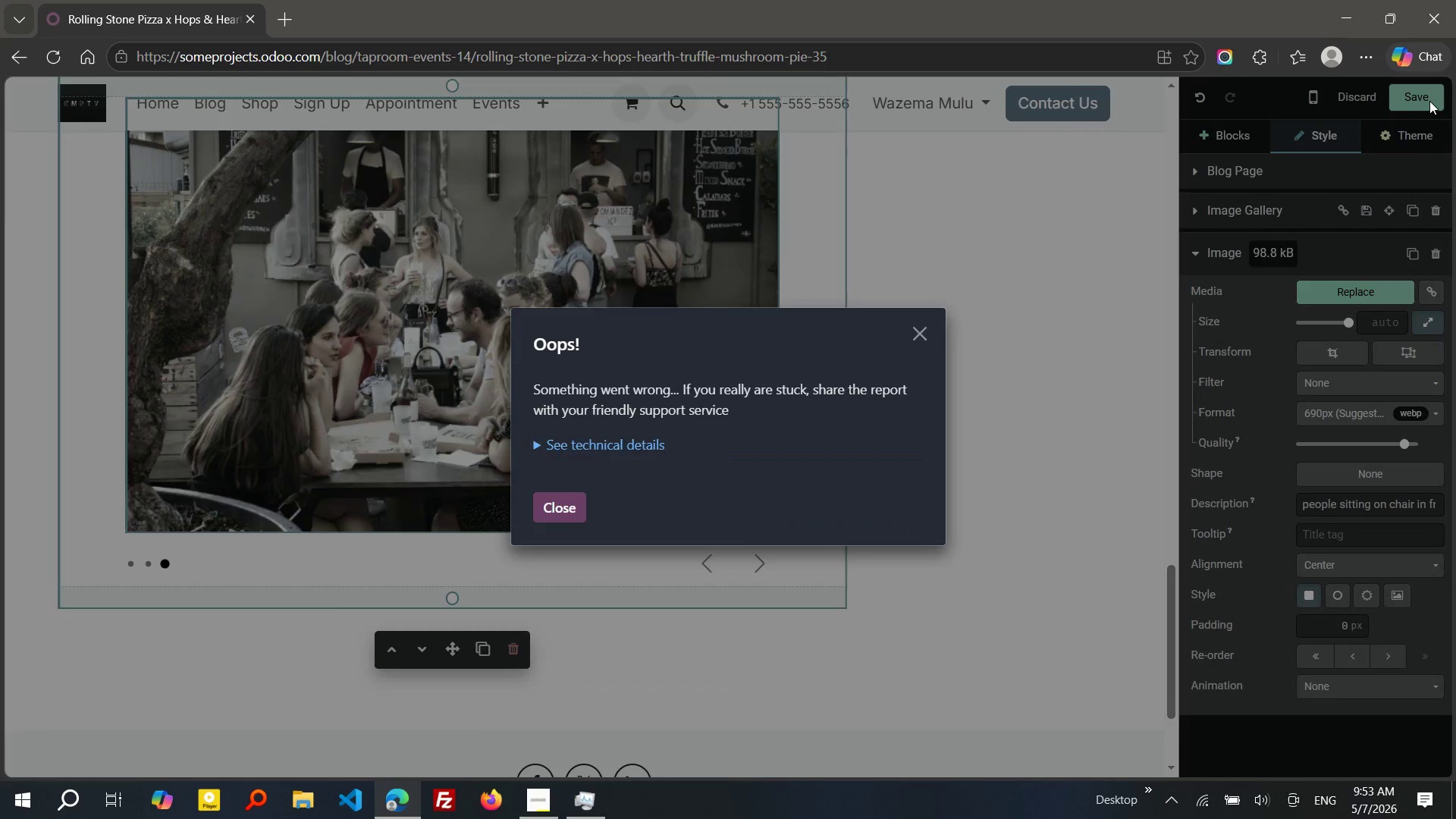 
key(Escape)
 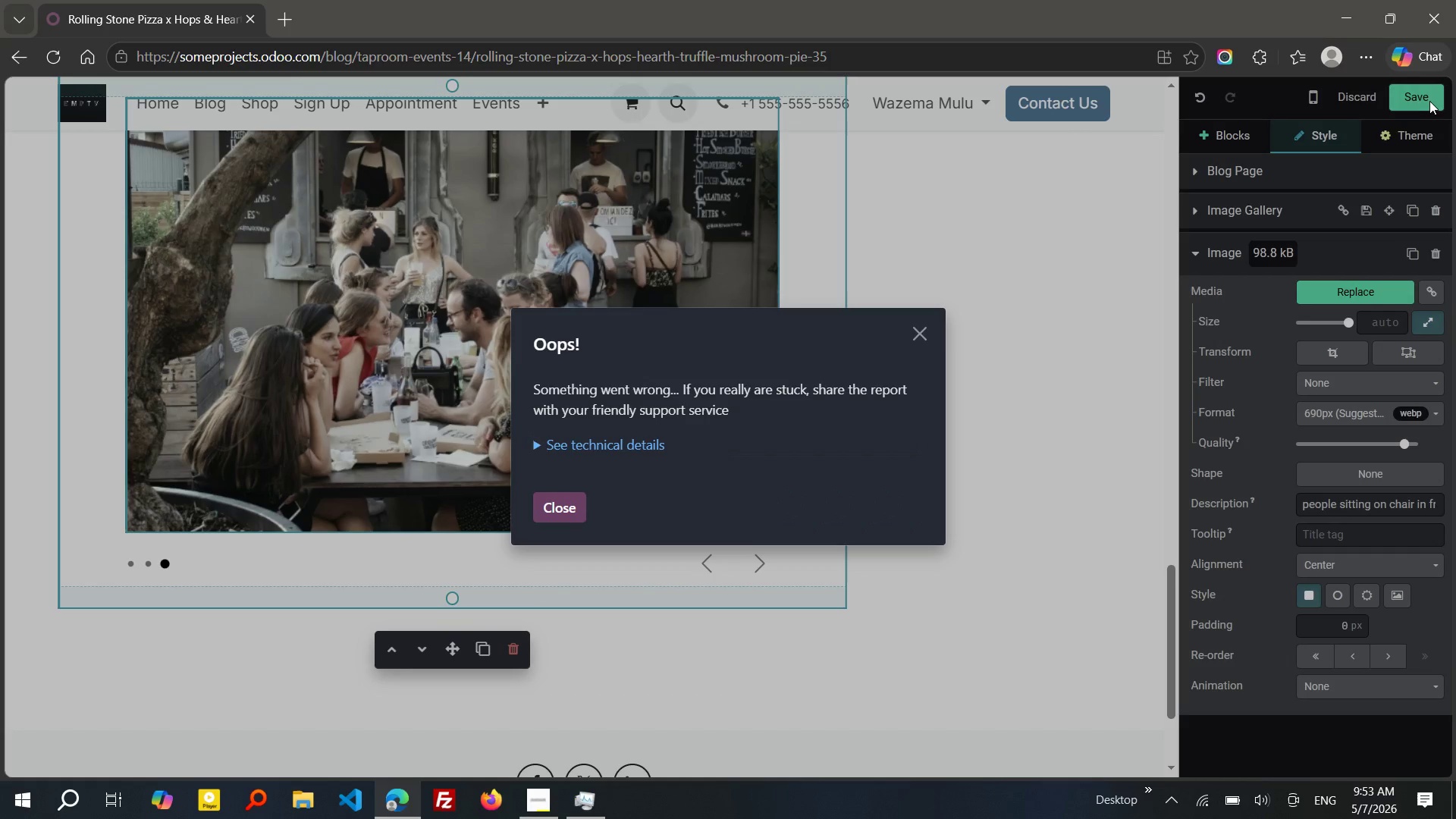 
left_click([1429, 101])
 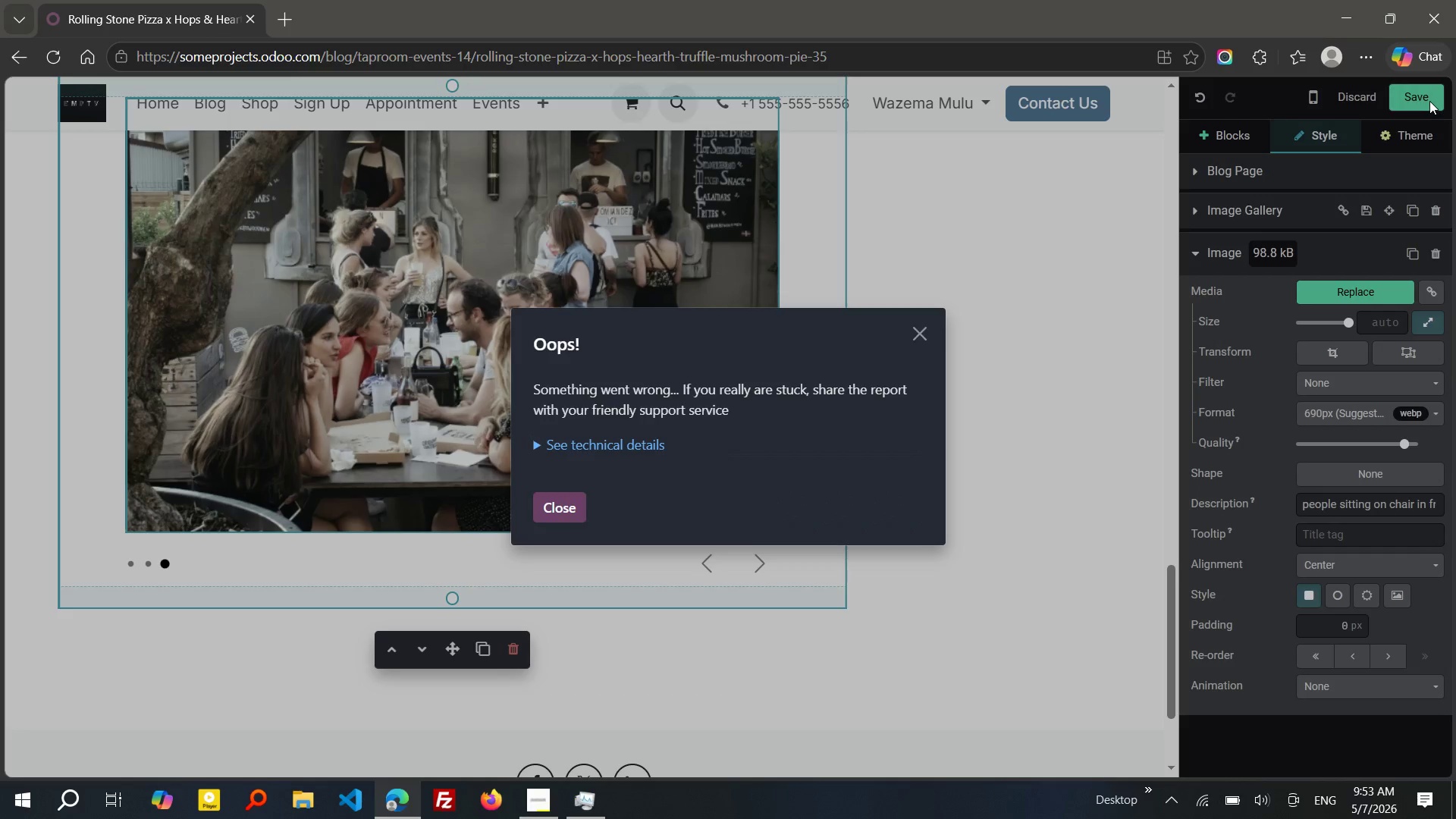 
key(Escape)
 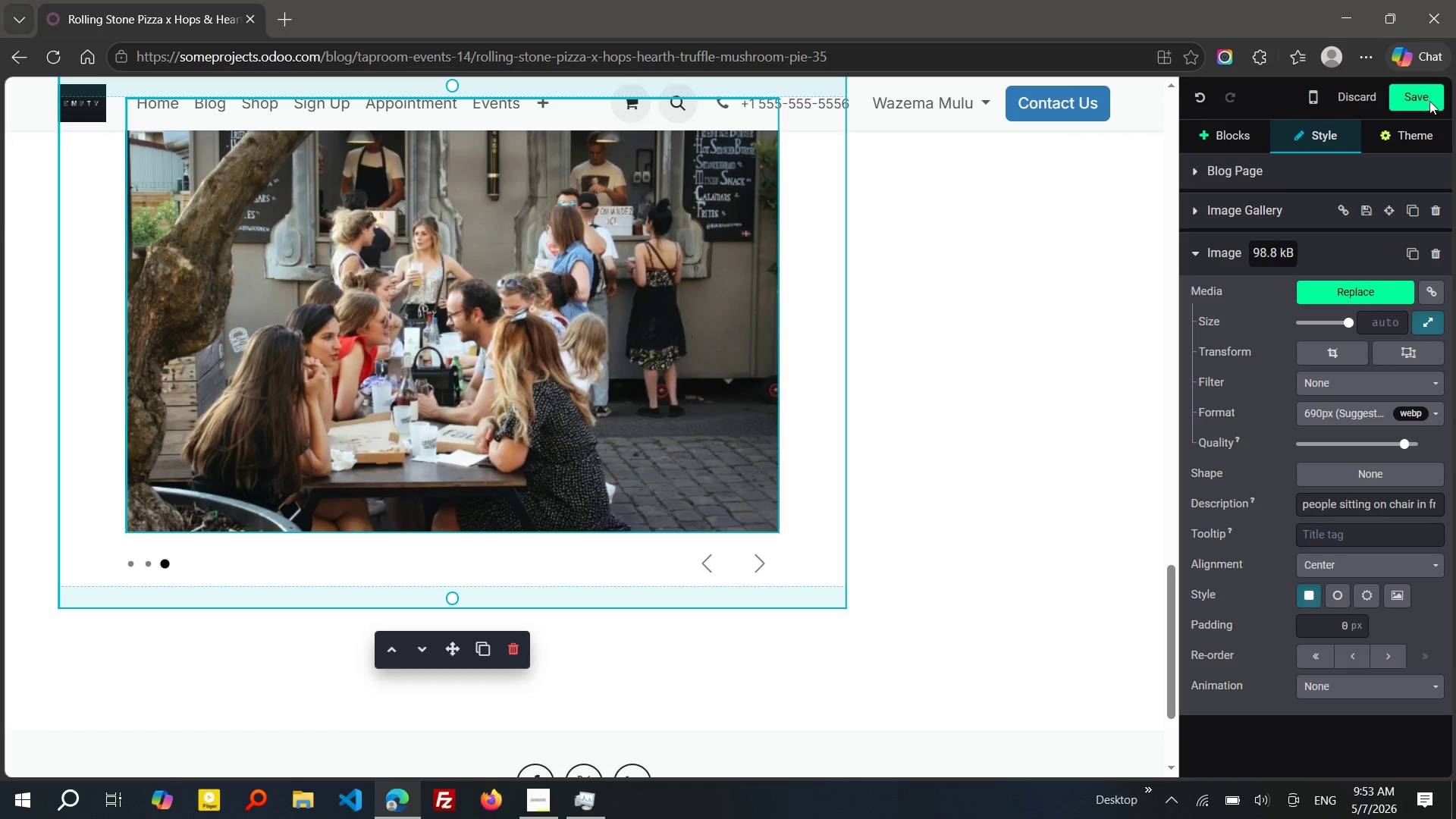 
key(Escape)
 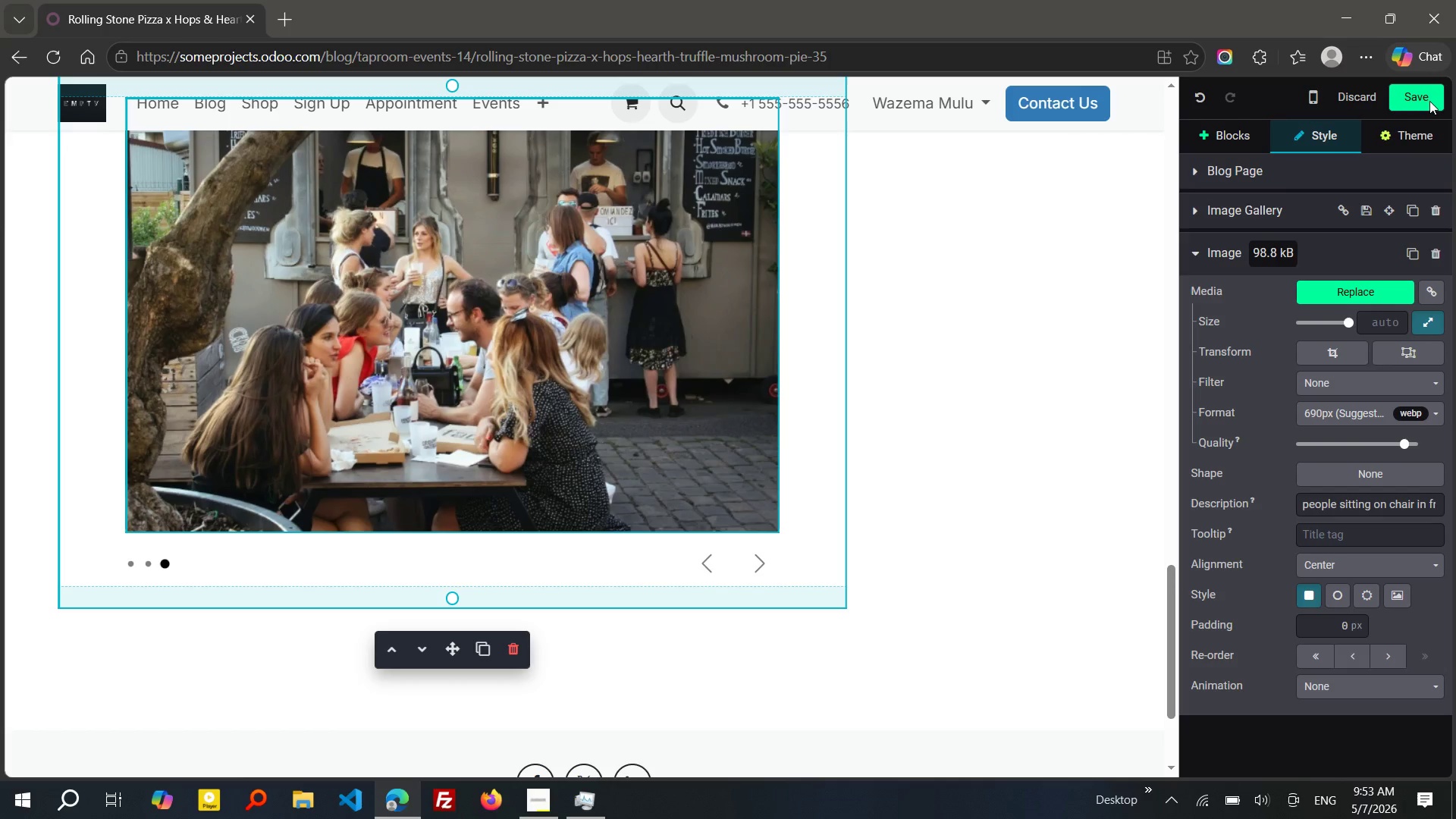 
left_click([1429, 101])
 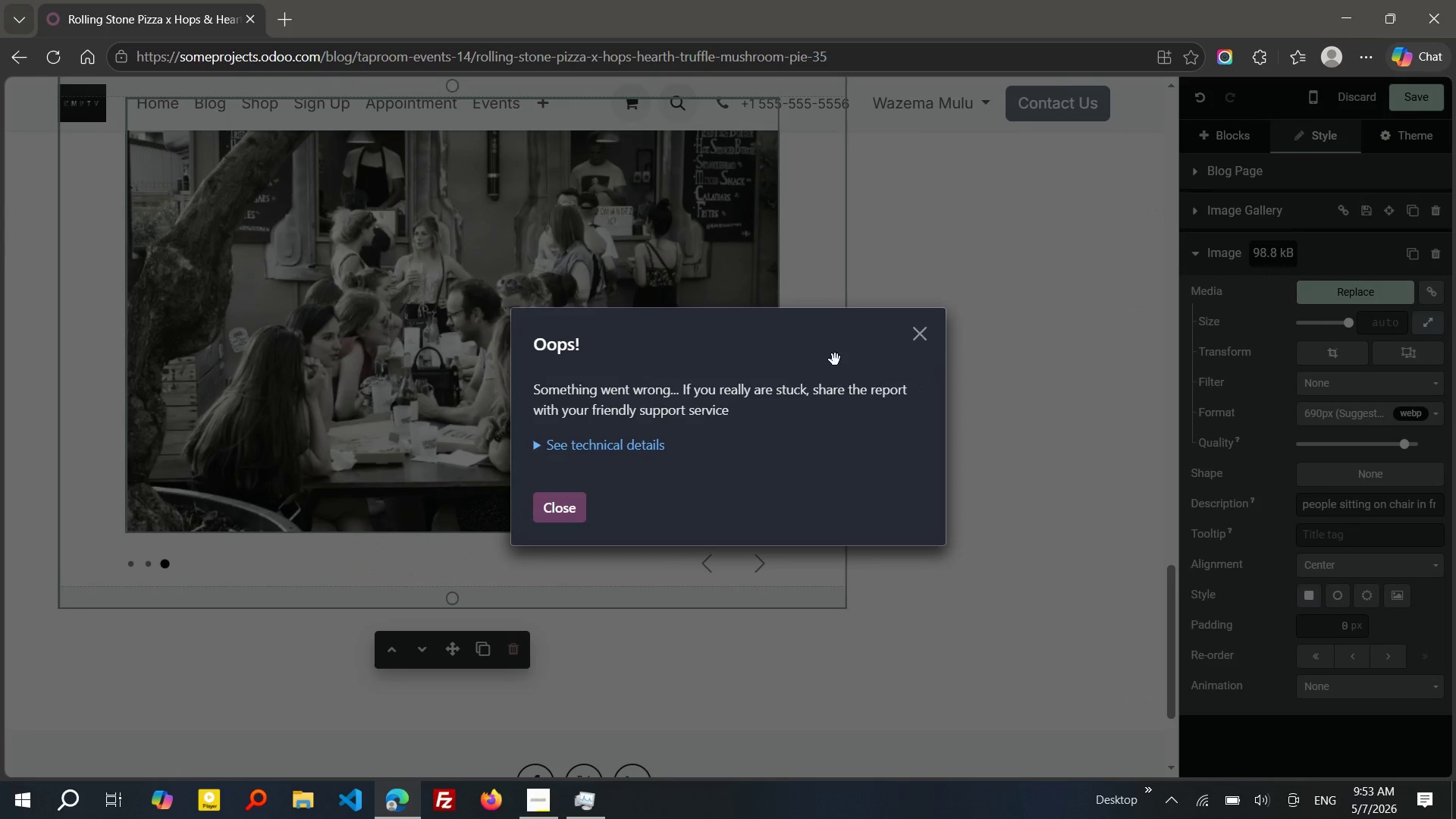 
left_click_drag(start_coordinate=[723, 321], to_coordinate=[751, 372])
 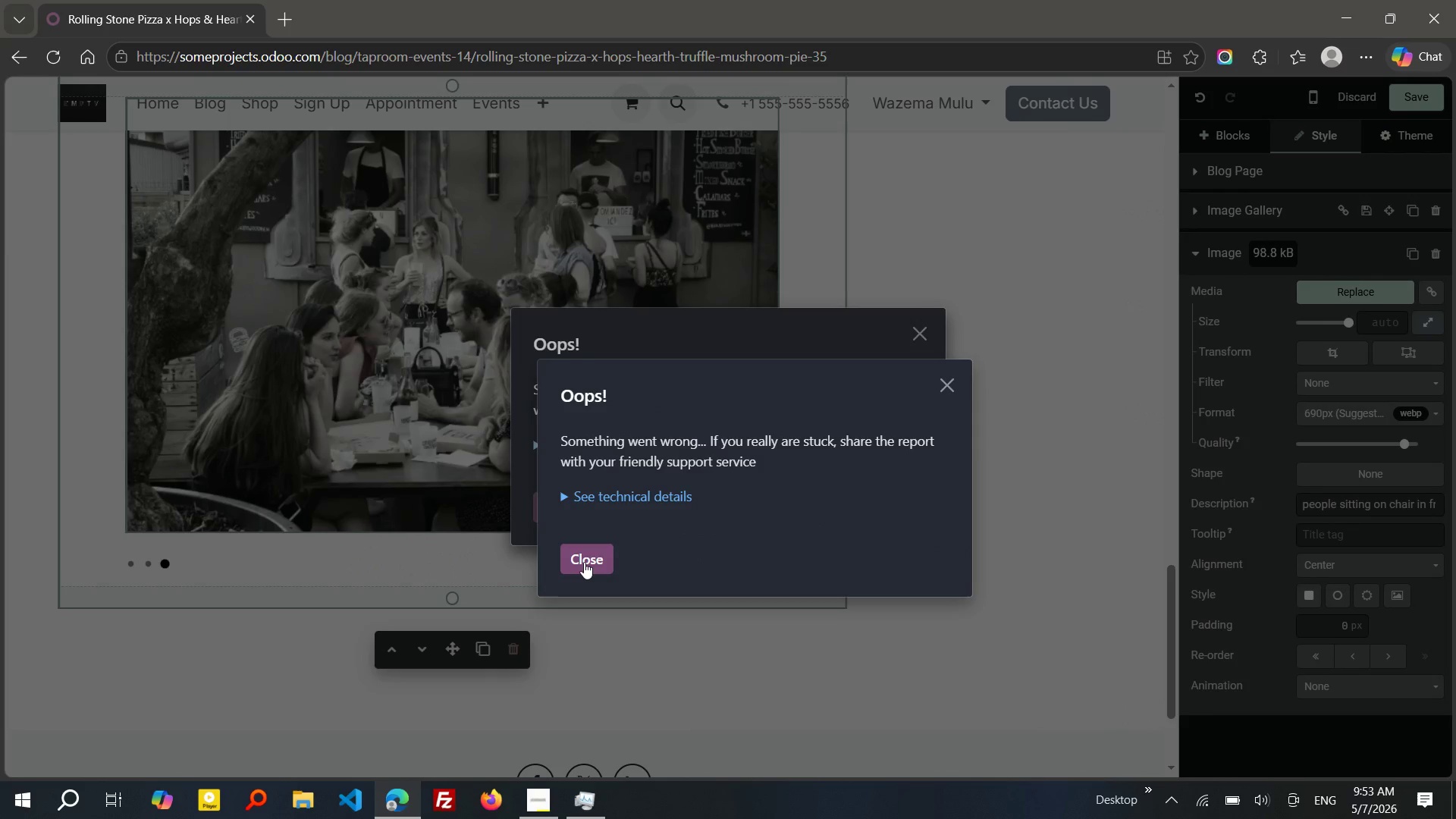 
left_click([584, 562])
 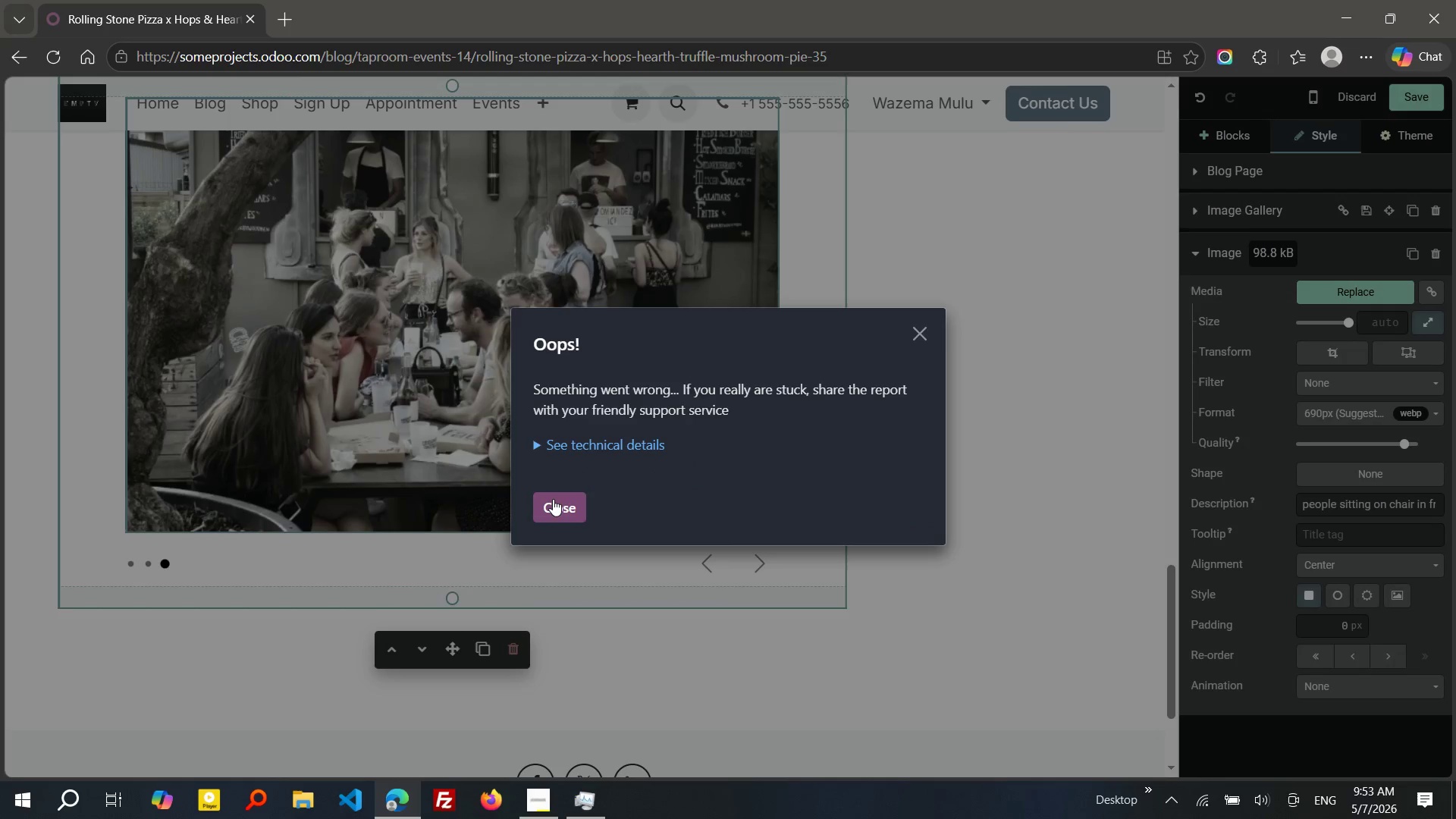 
left_click([553, 499])
 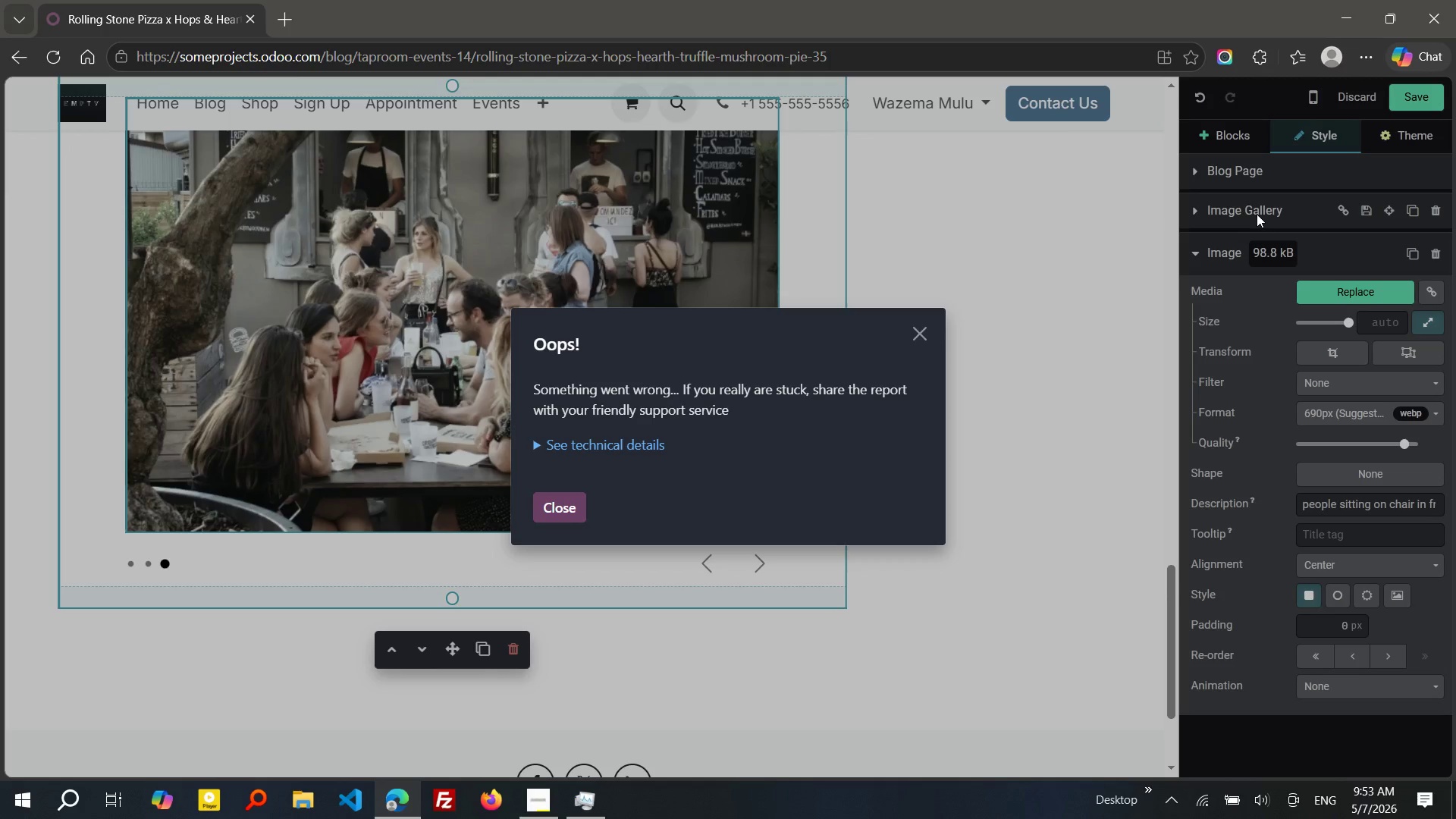 
key(Escape)
 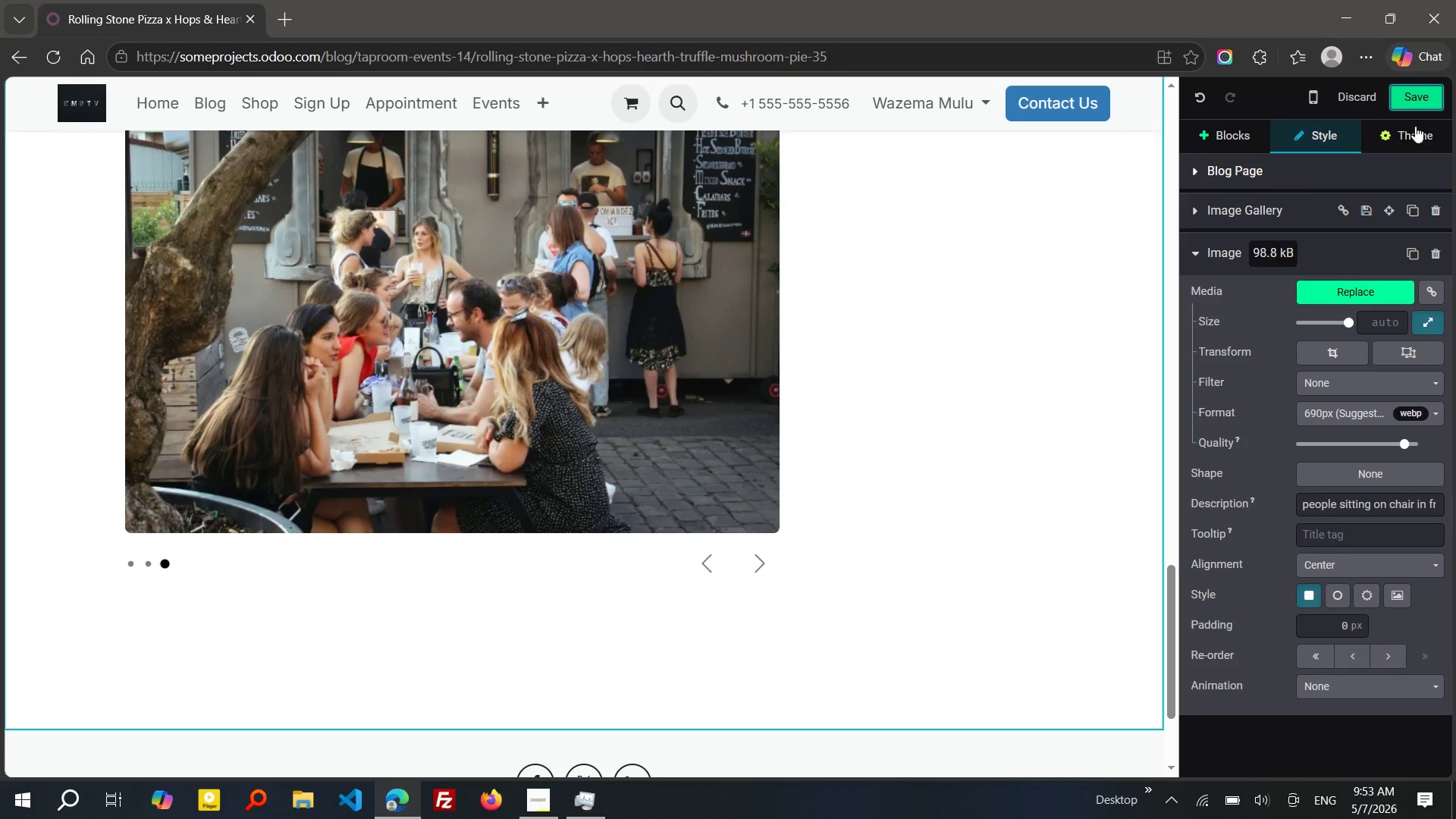 
left_click([1432, 89])
 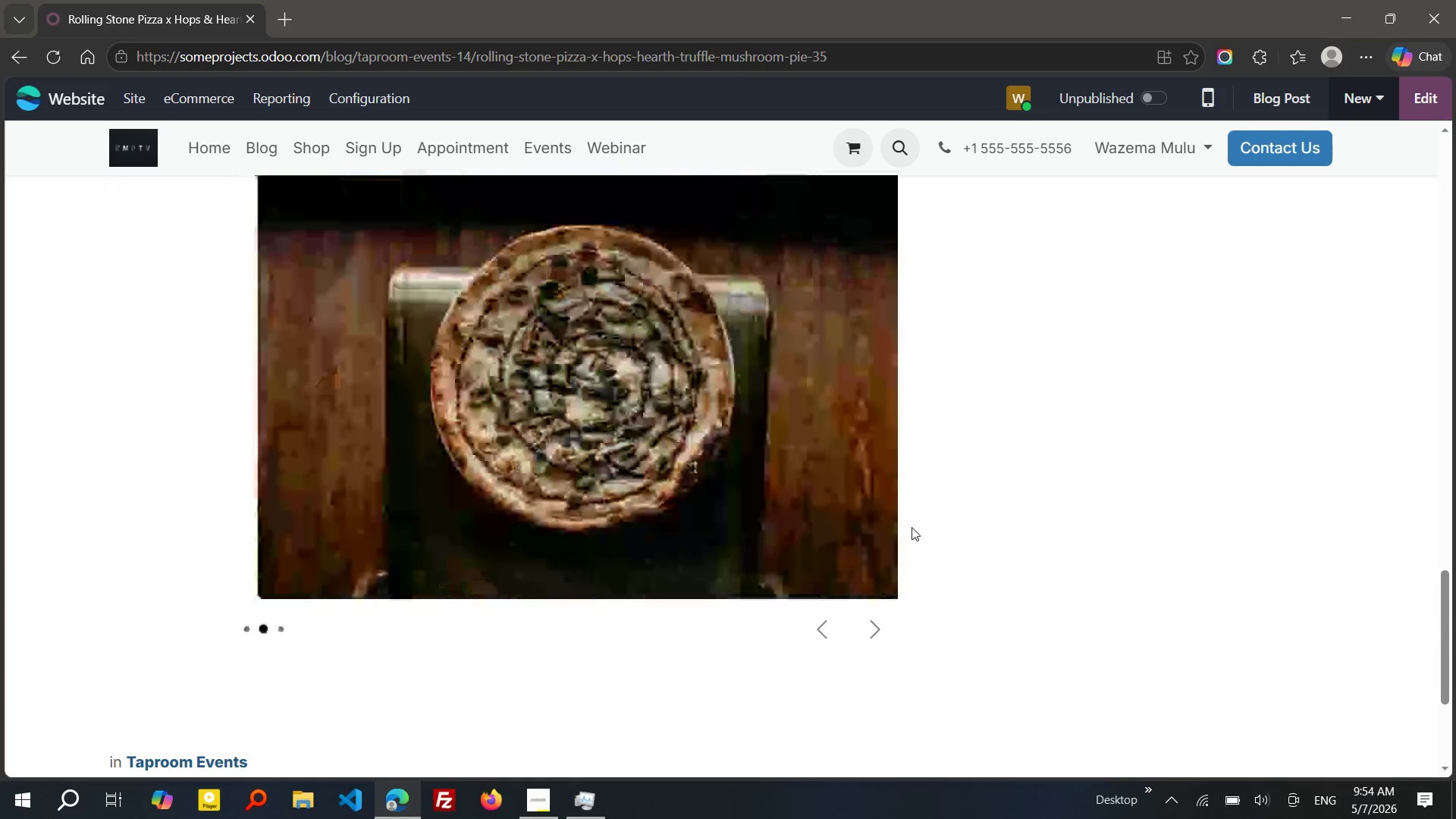 
wait(62.44)
 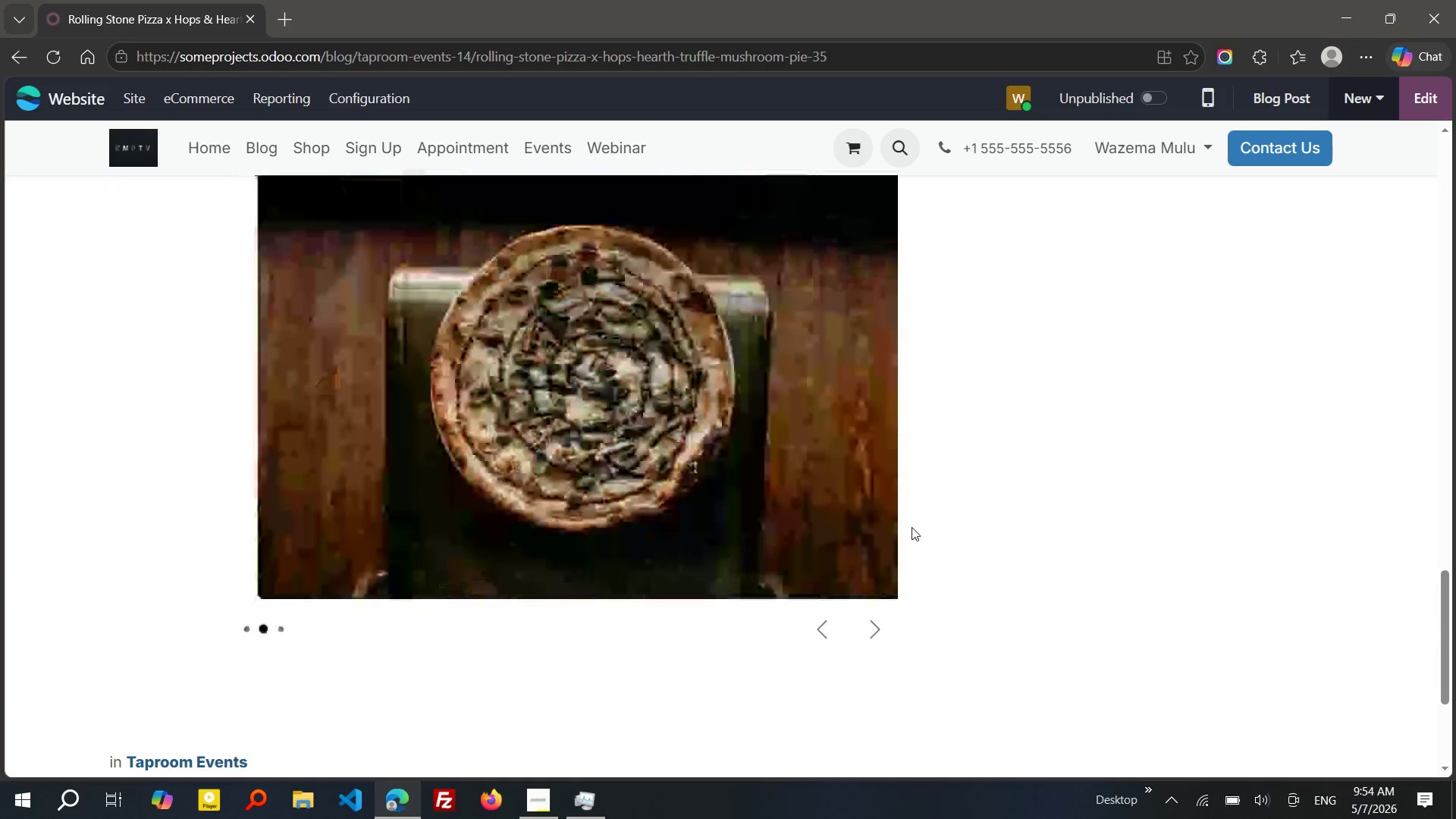 
left_click([50, 57])
 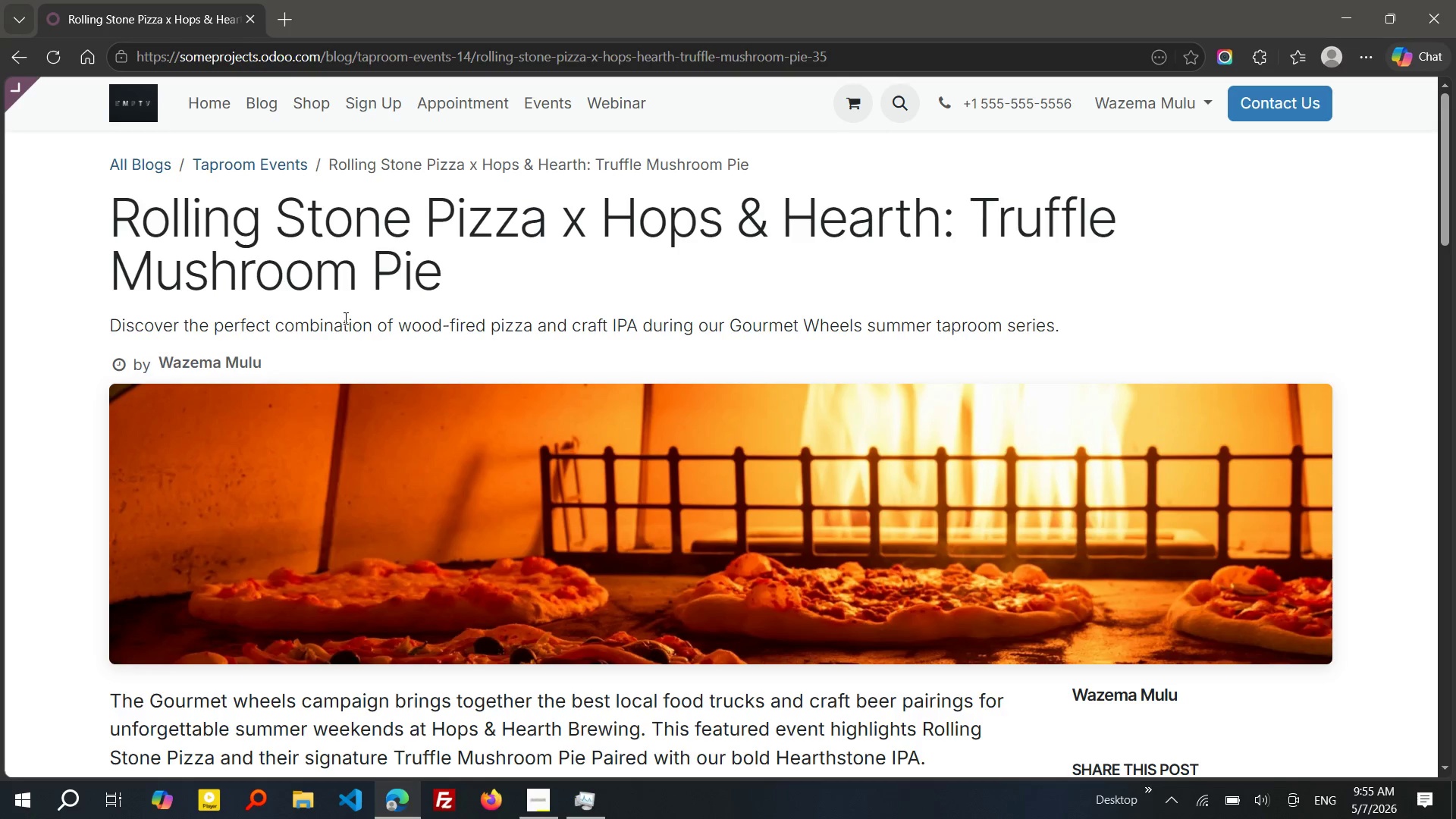 
wait(42.27)
 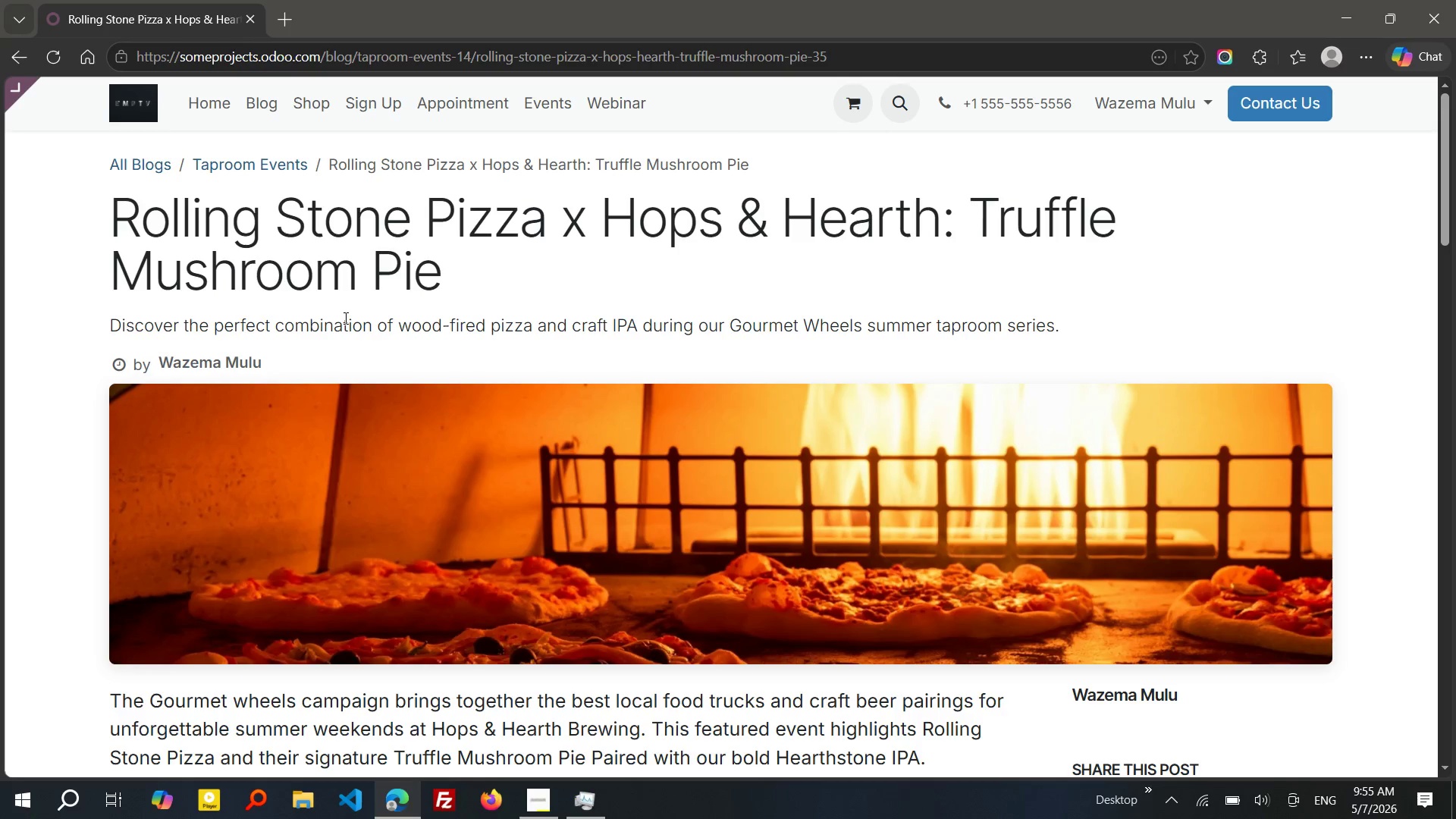 
left_click([60, 95])
 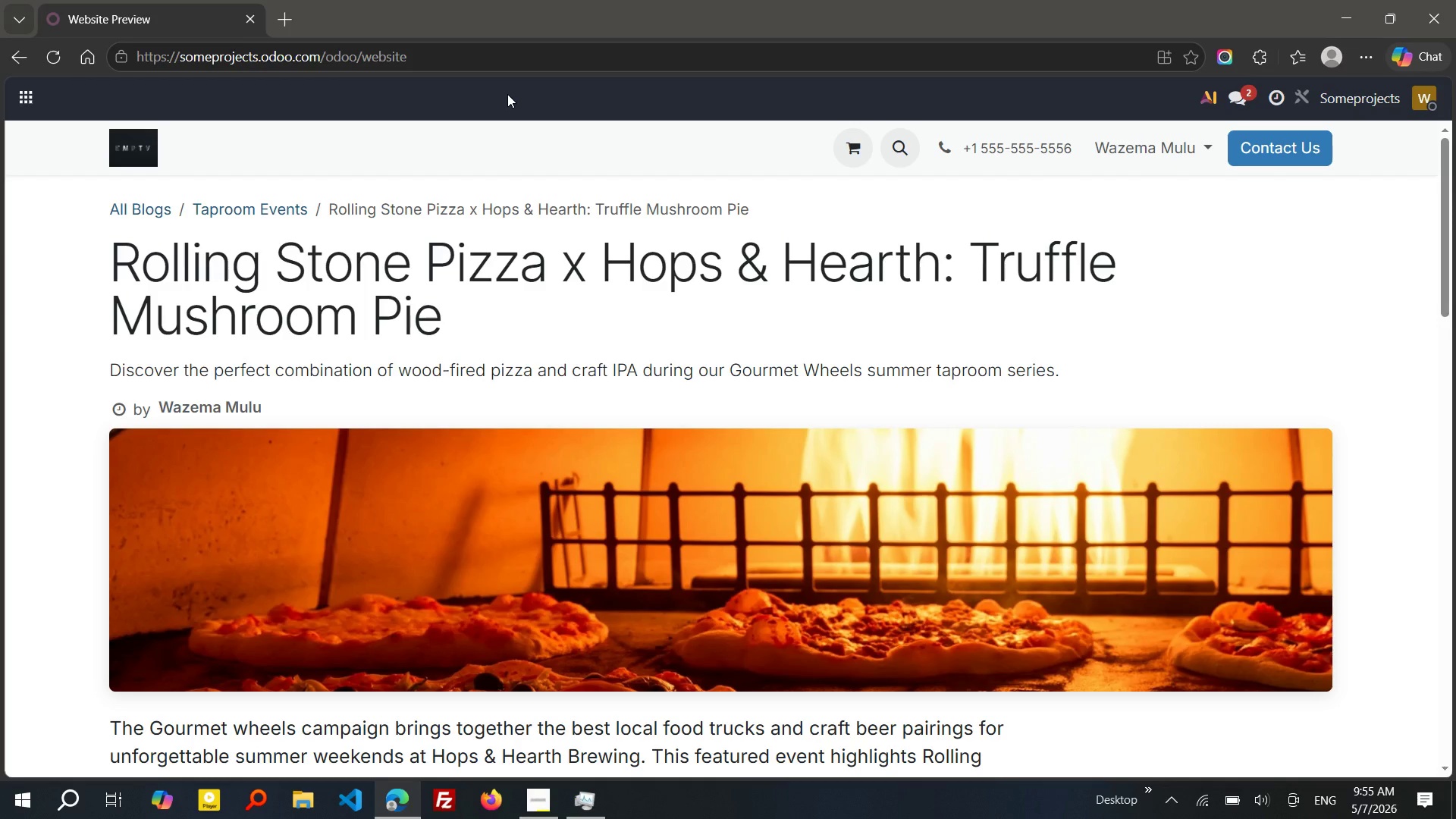 
wait(34.53)
 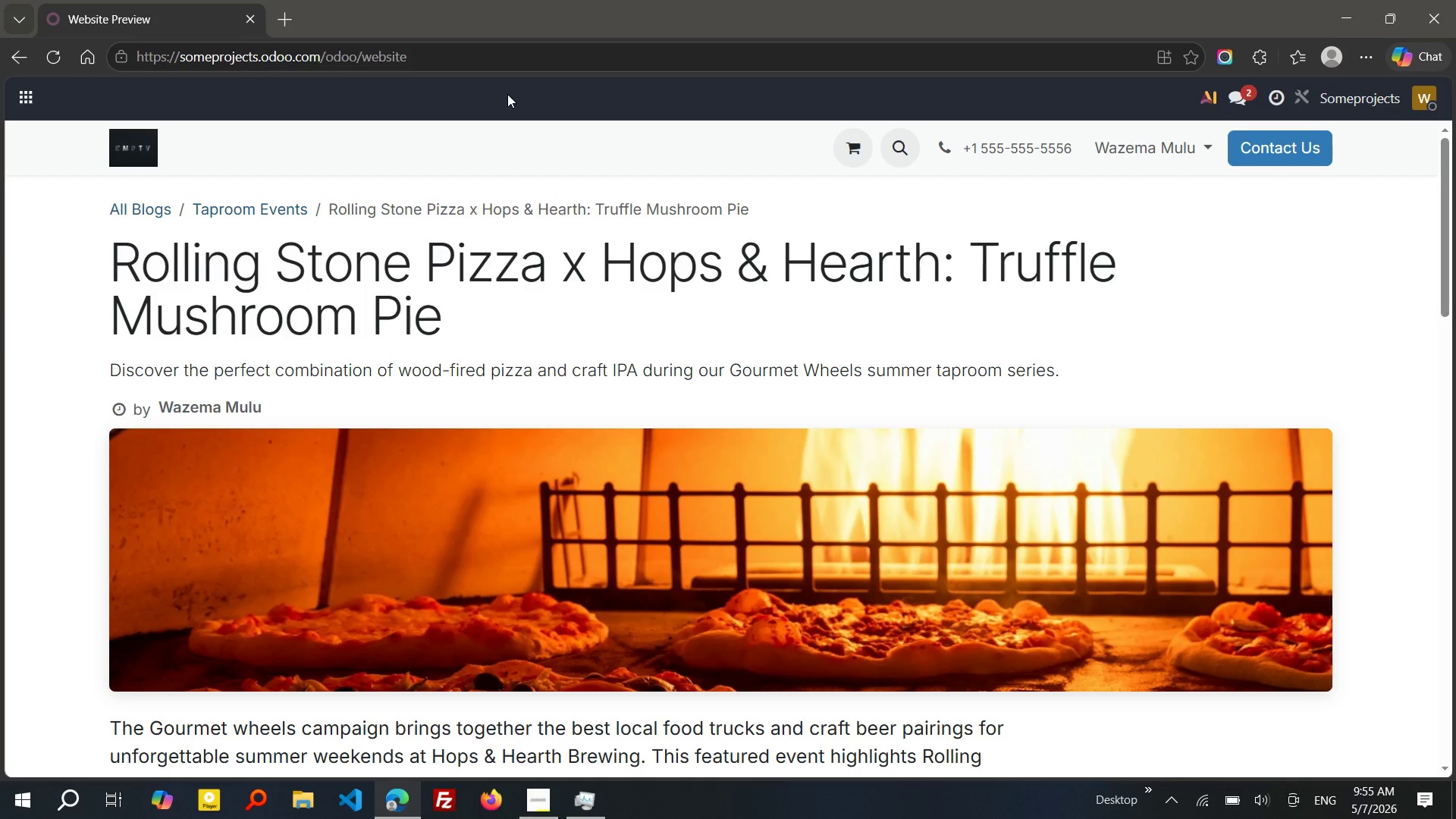 
left_click([1429, 89])
 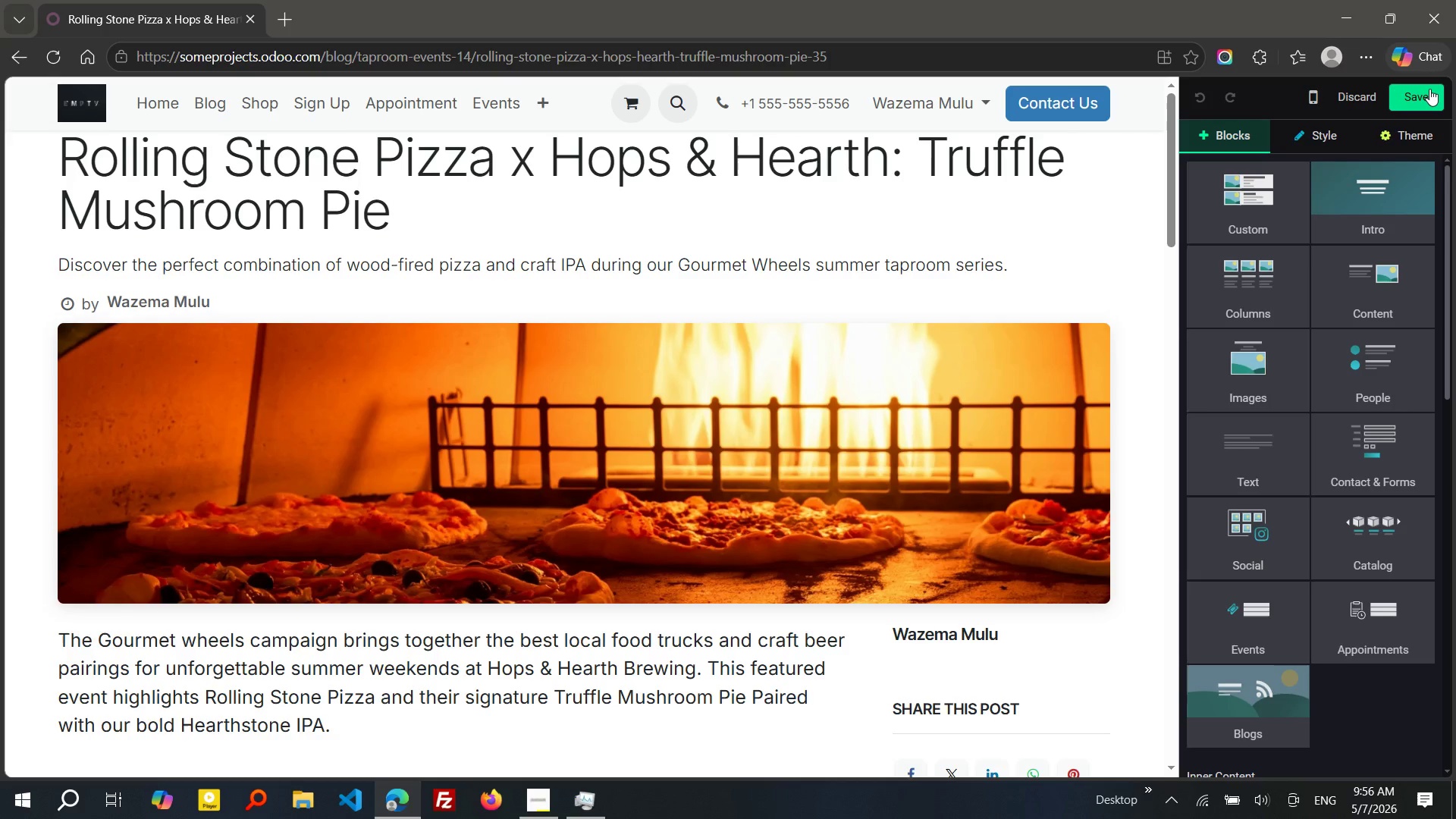 
wait(18.7)
 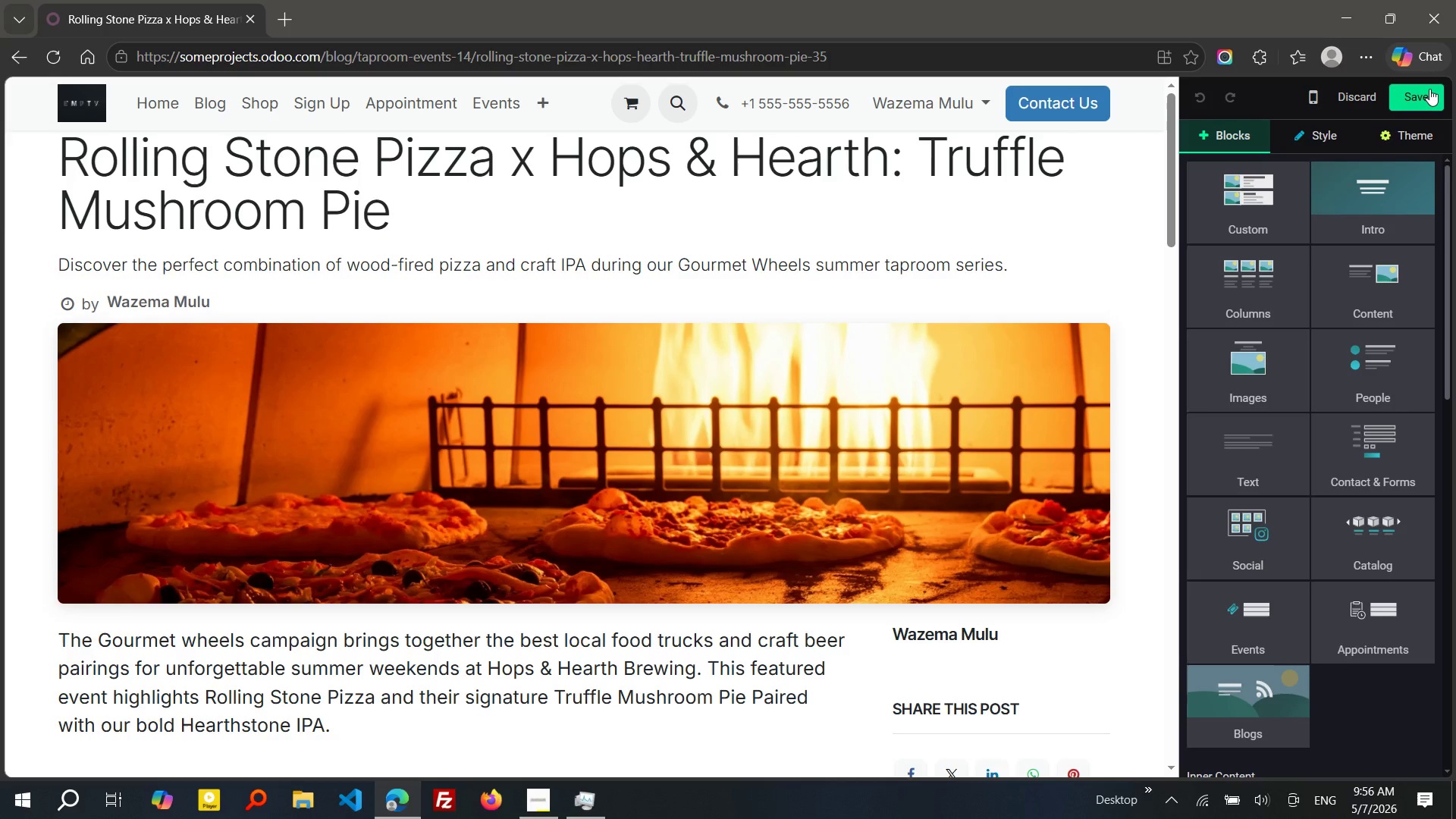 
left_click_drag(start_coordinate=[1166, 202], to_coordinate=[1121, 720])
 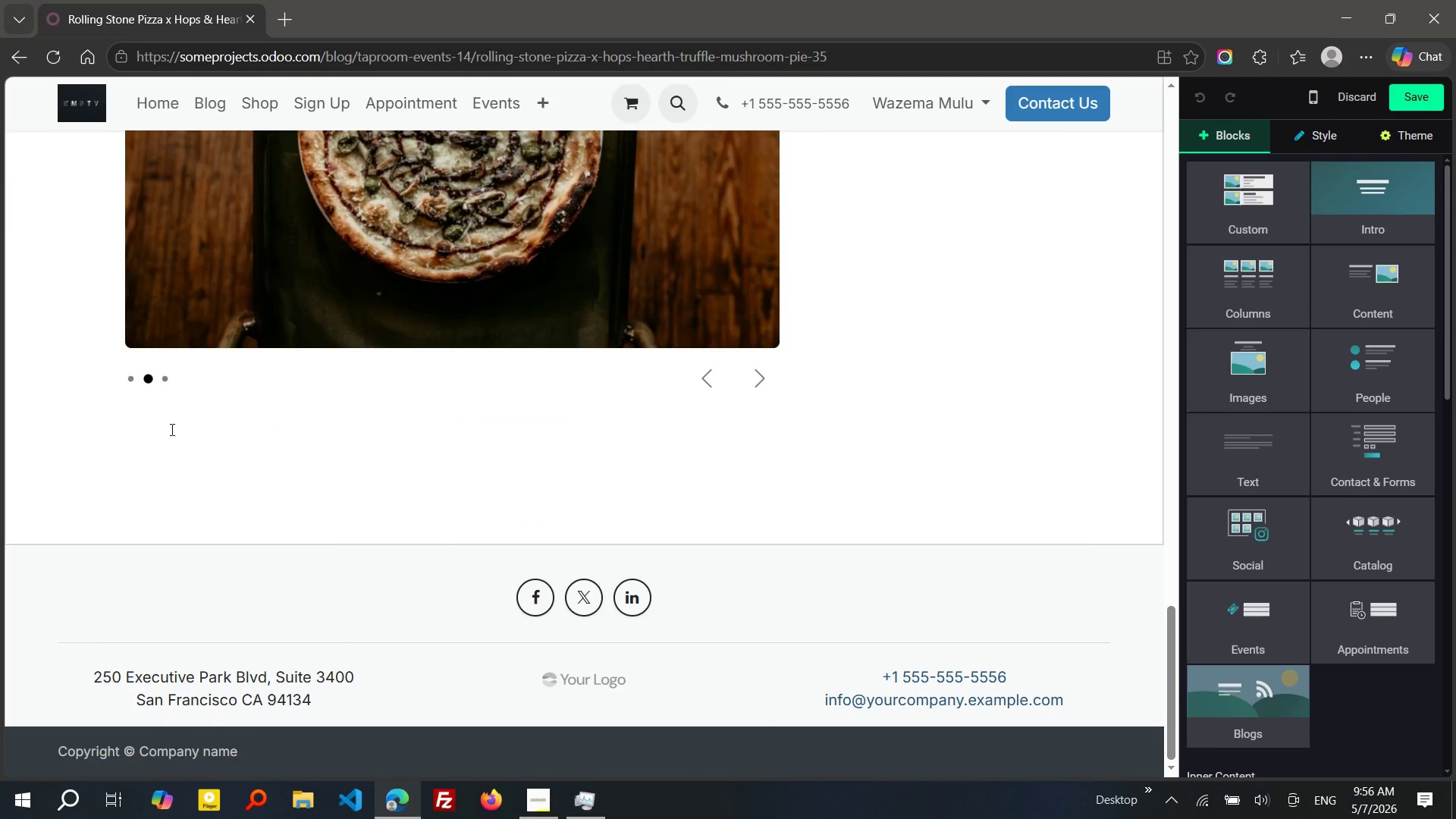 
left_click([162, 428])
 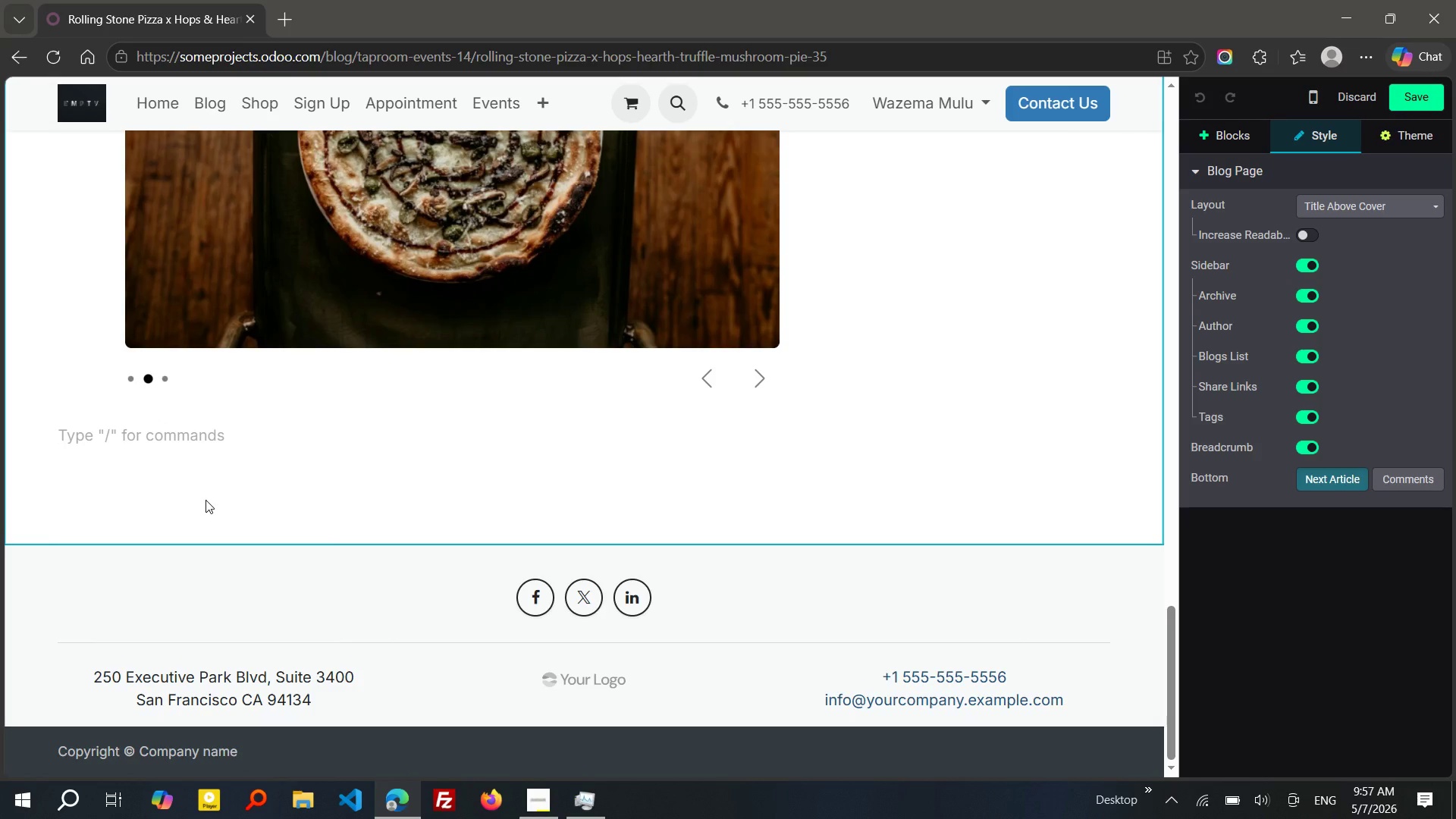 
wait(61.89)
 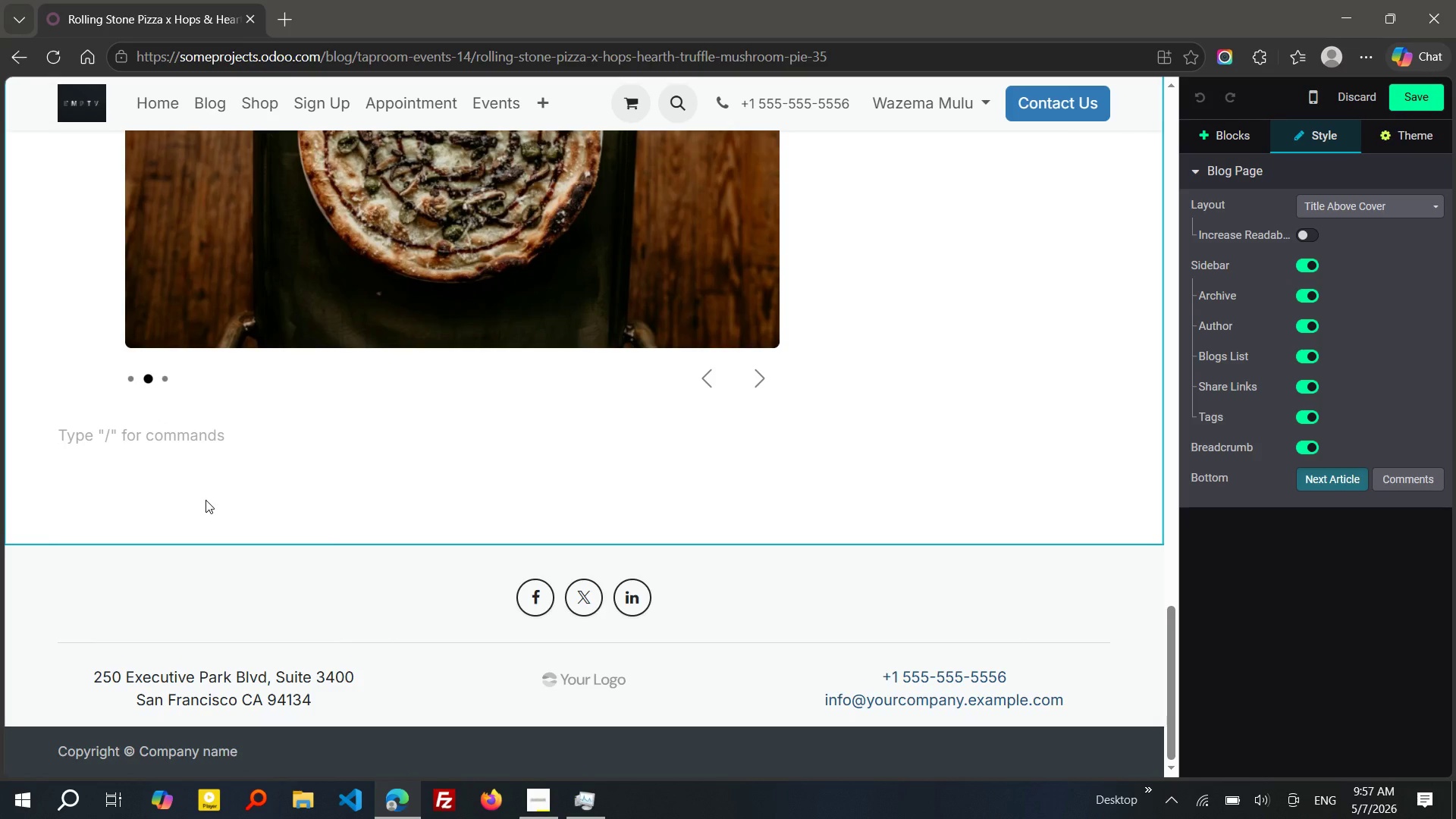 
type(h2)
key(Backspace)
key(Backspace)
type(/h2)
 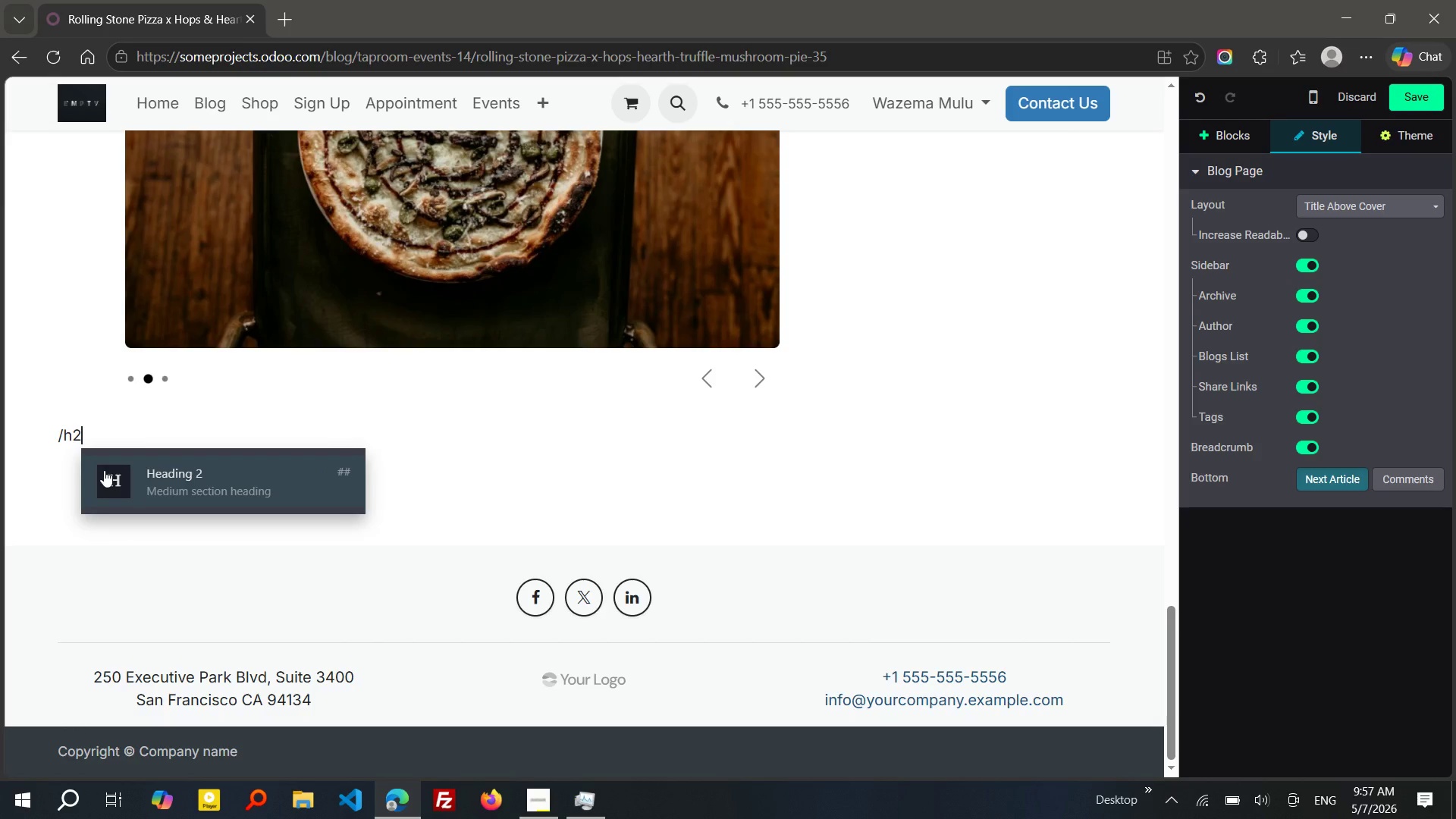 
key(Enter)
 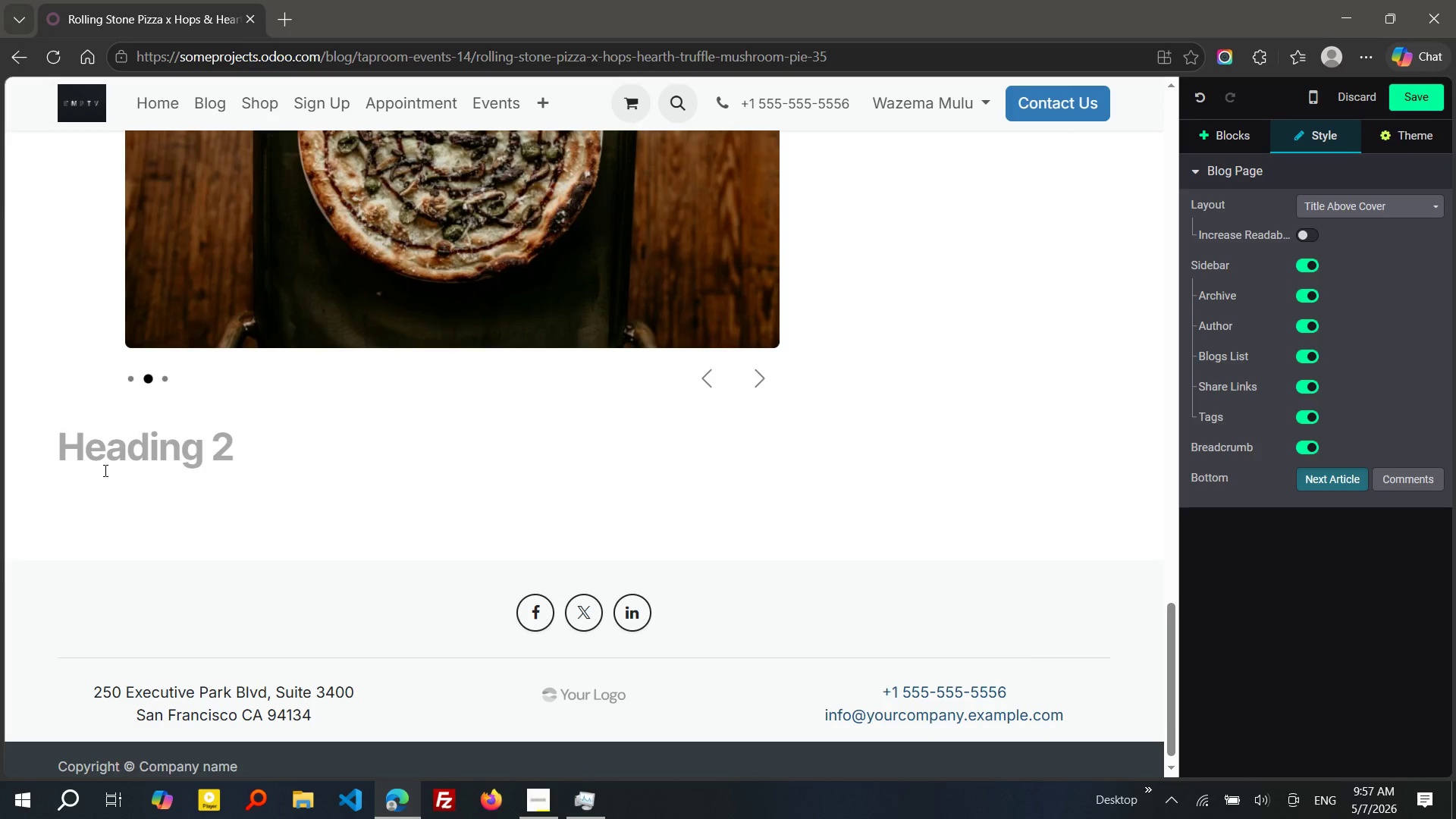 
type(WHY Local Pairings Mattt)
key(Backspace)
type(er)
 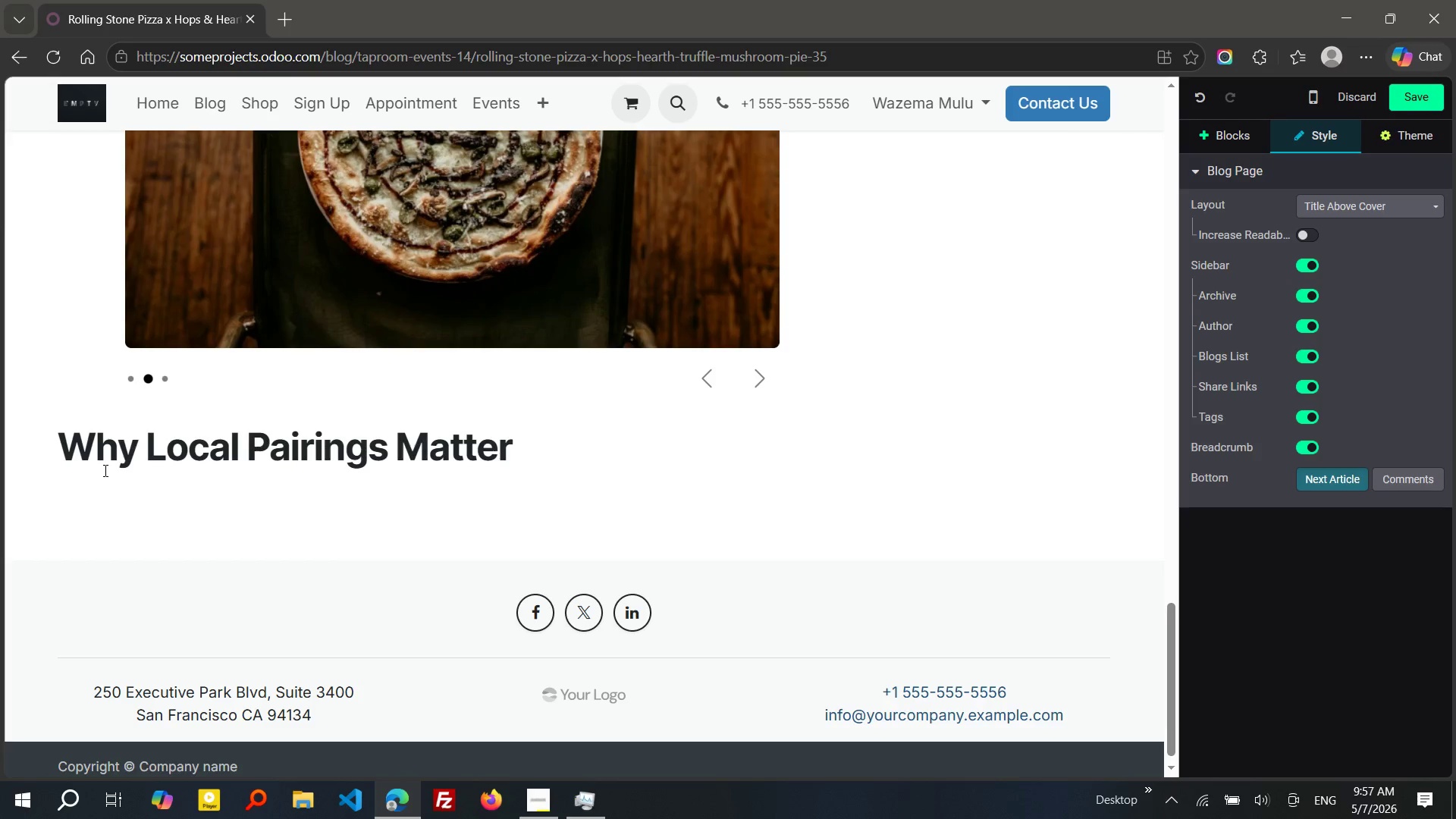 
key(Enter)
 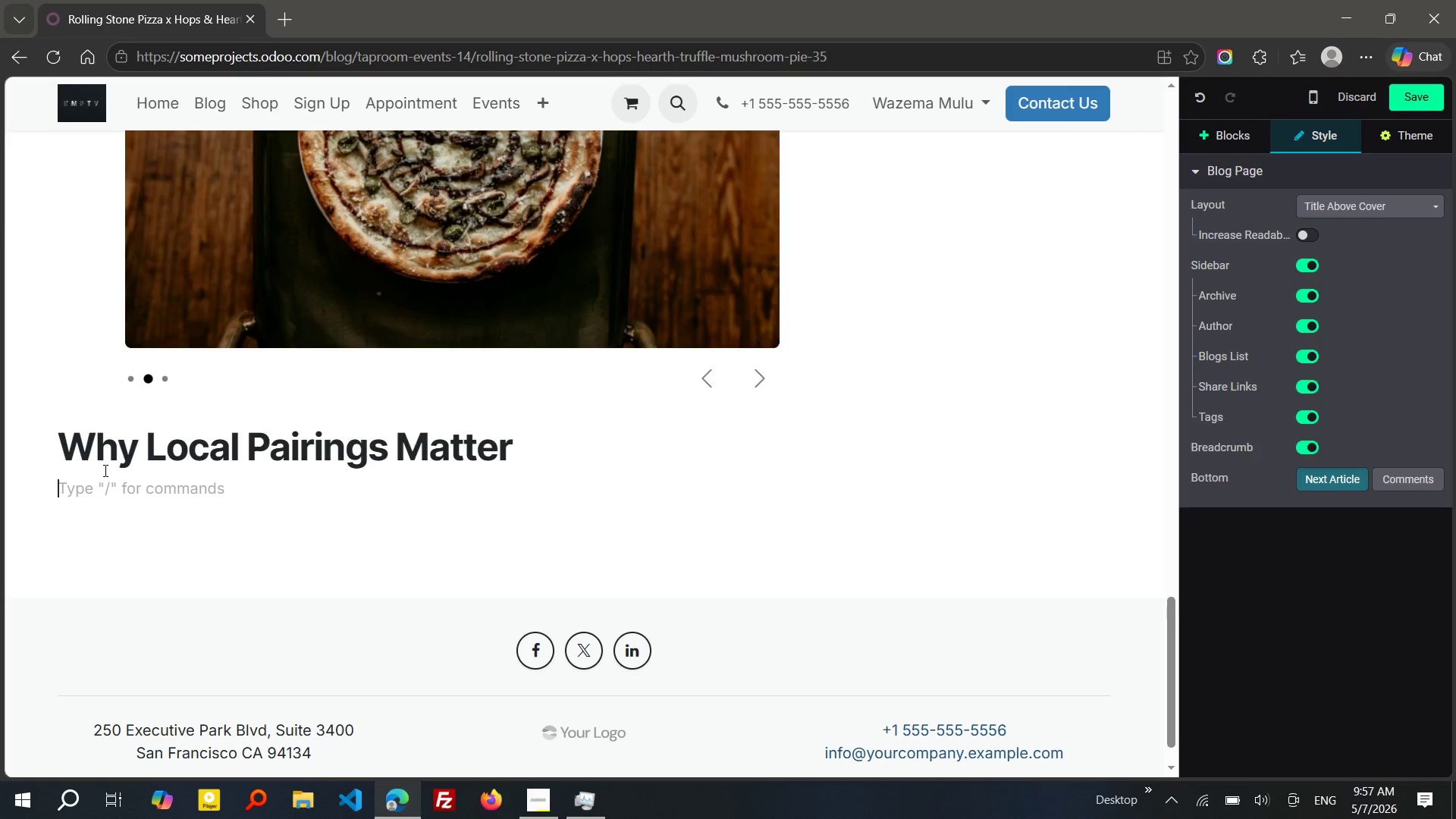 
type(CRAFt)
 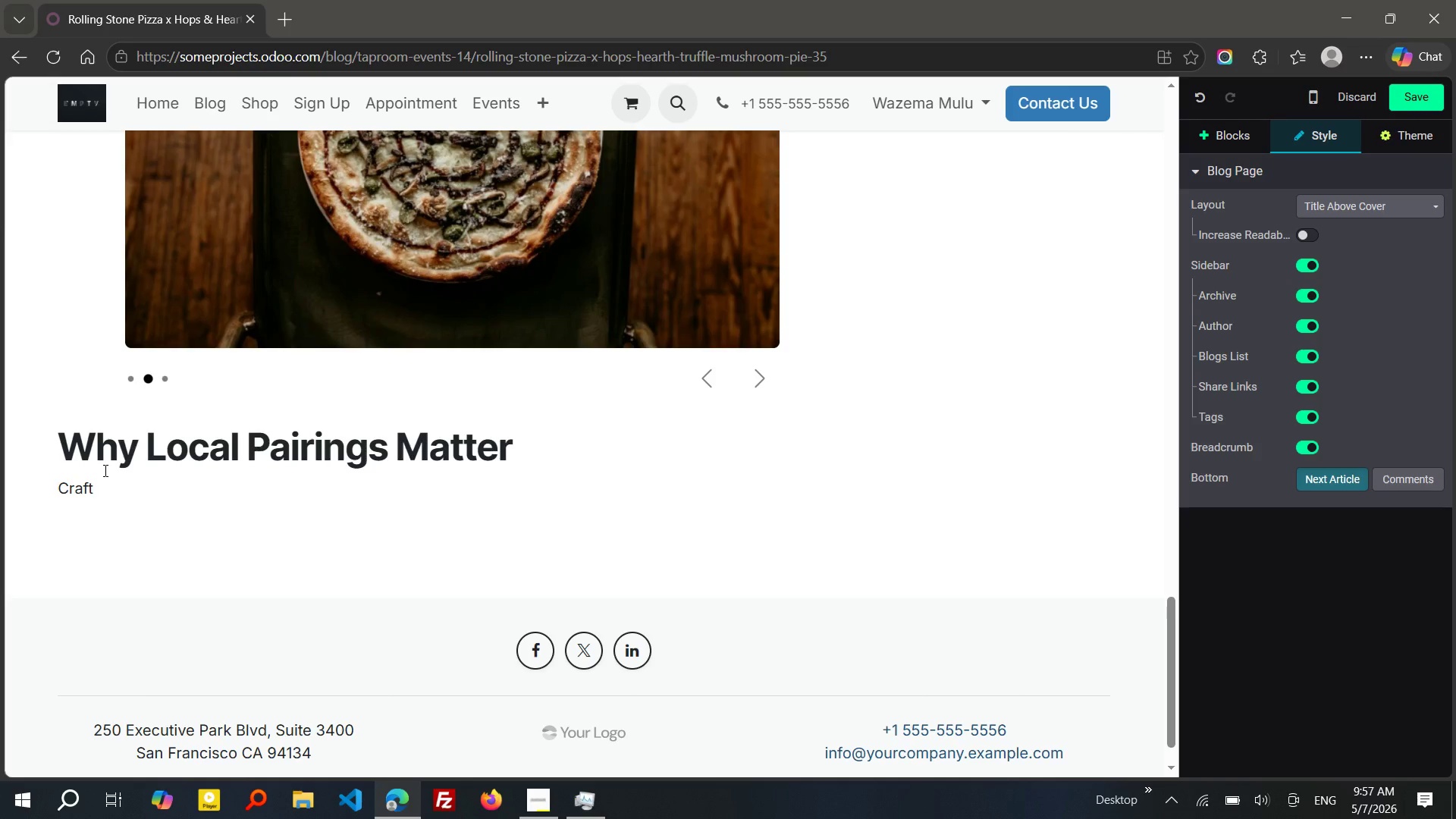 
wait(5.42)
 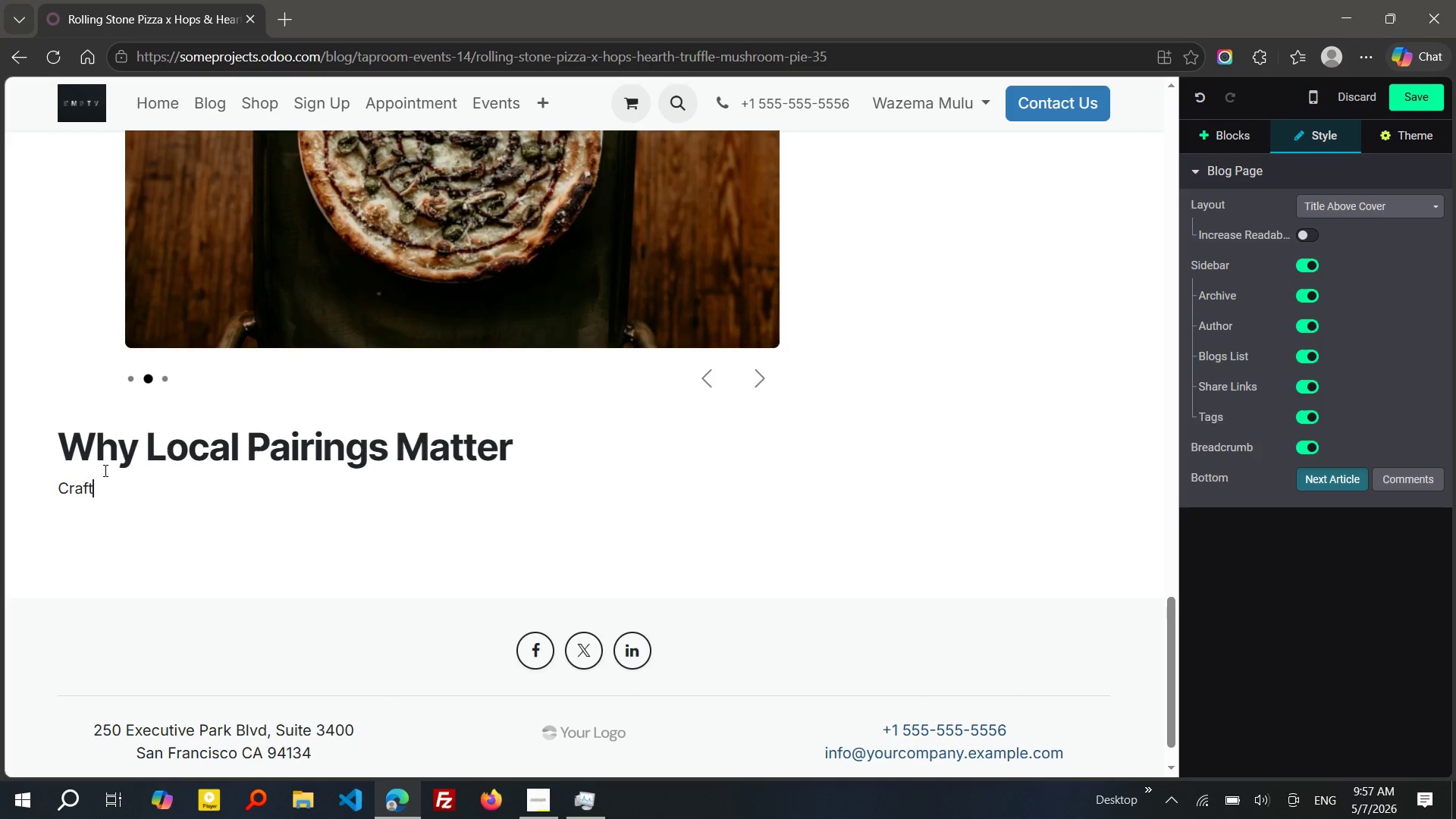 
type( brewer)
 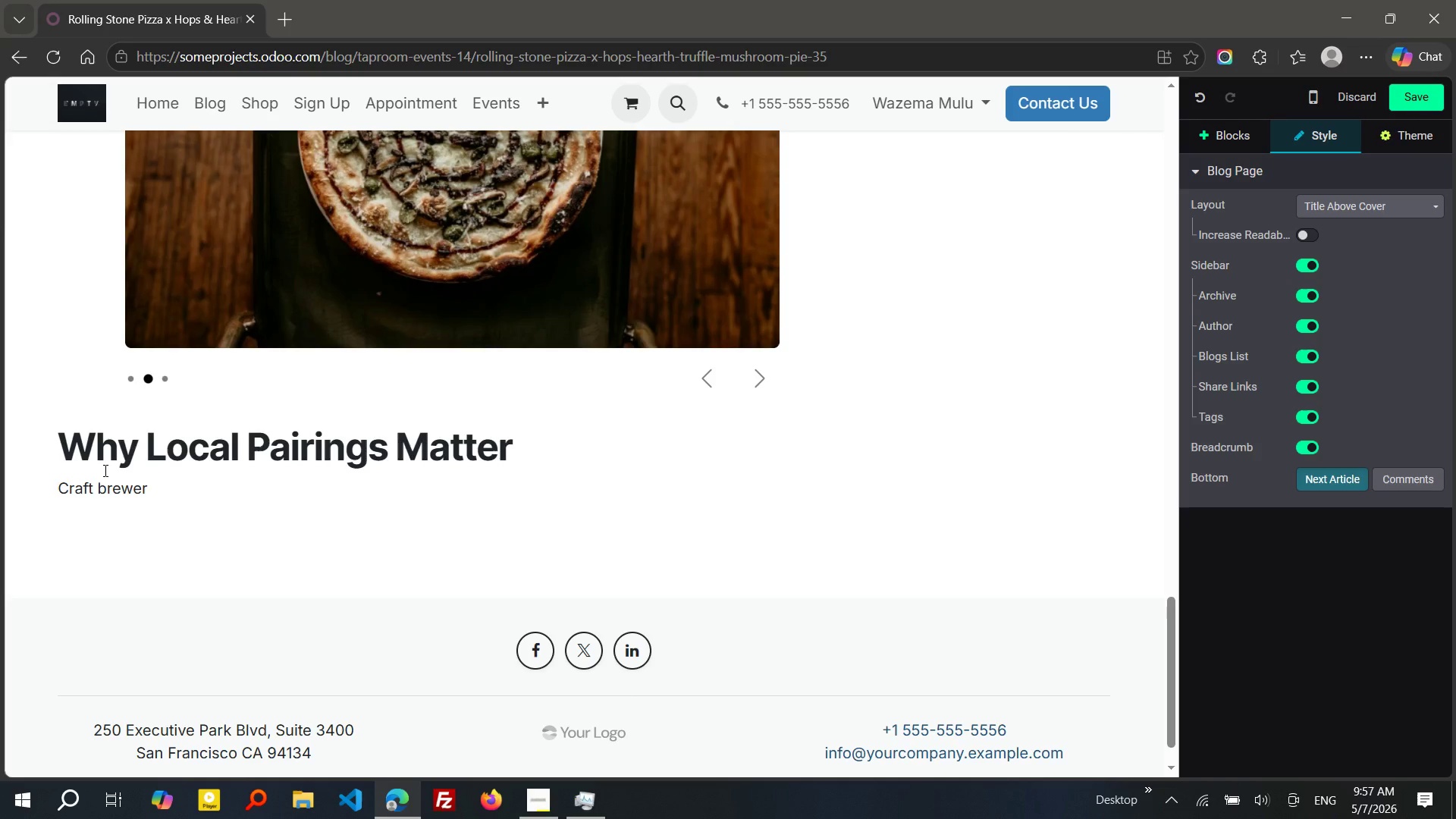 
type(ies thrive on community engagement, and collaborations with local h)
key(Backspace)
type(food trucks help create memorable experience s that go beyond drinks alone.)
 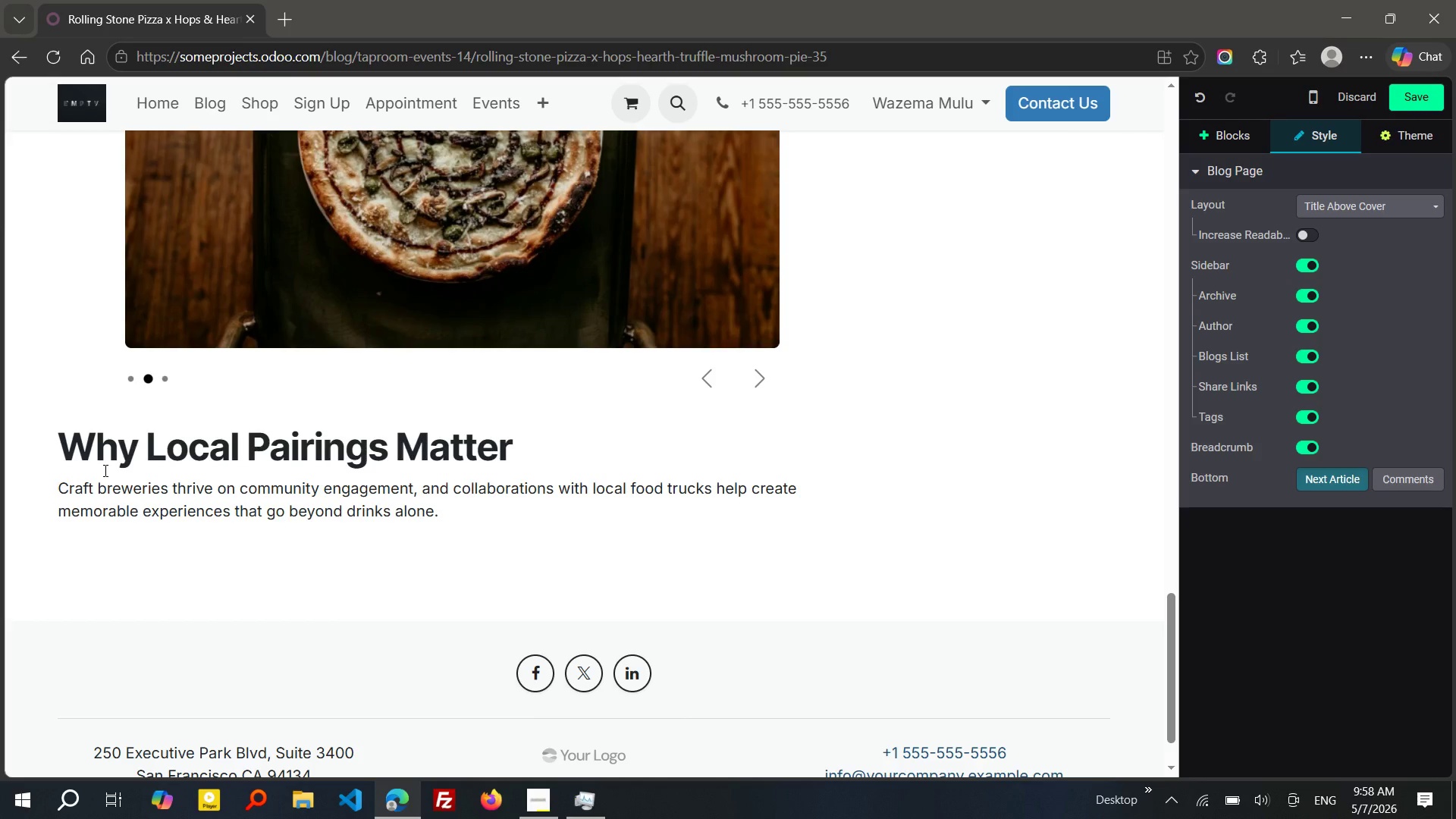 
key(Enter)
 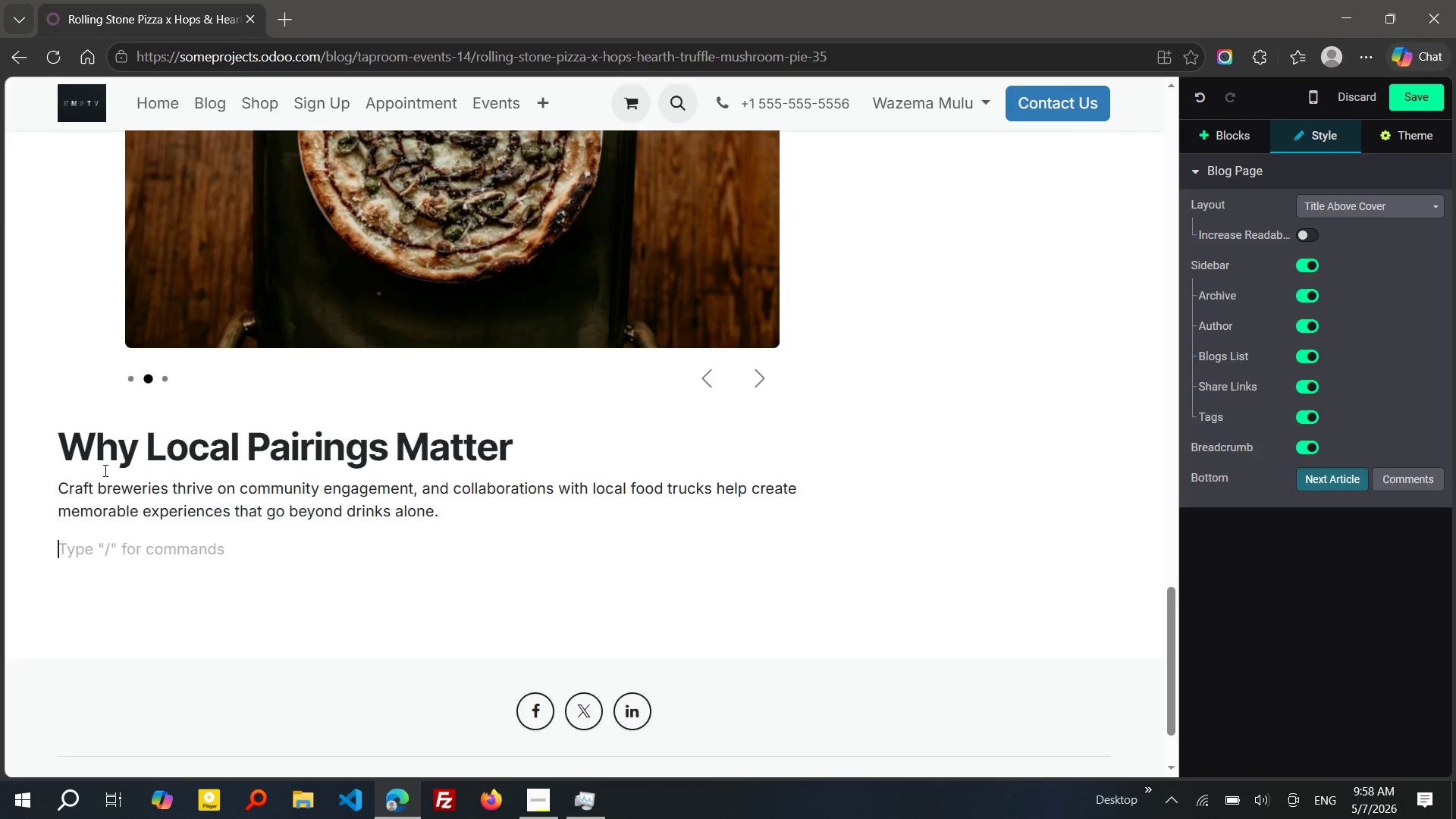 
type(BY PArtnering)
 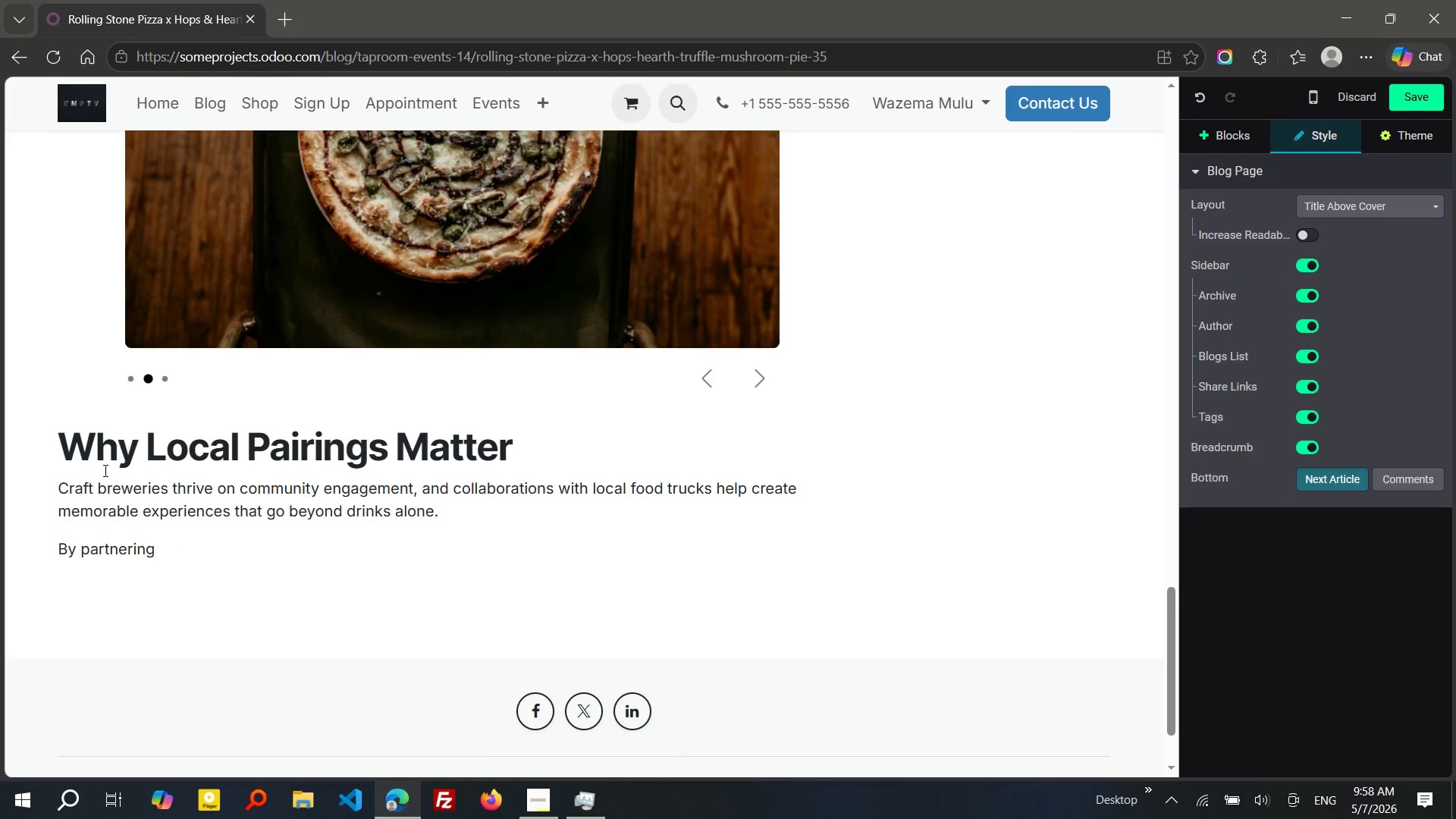 
type( with ROLLIng s)
key(Backspace)
type(Stone Pizza)
 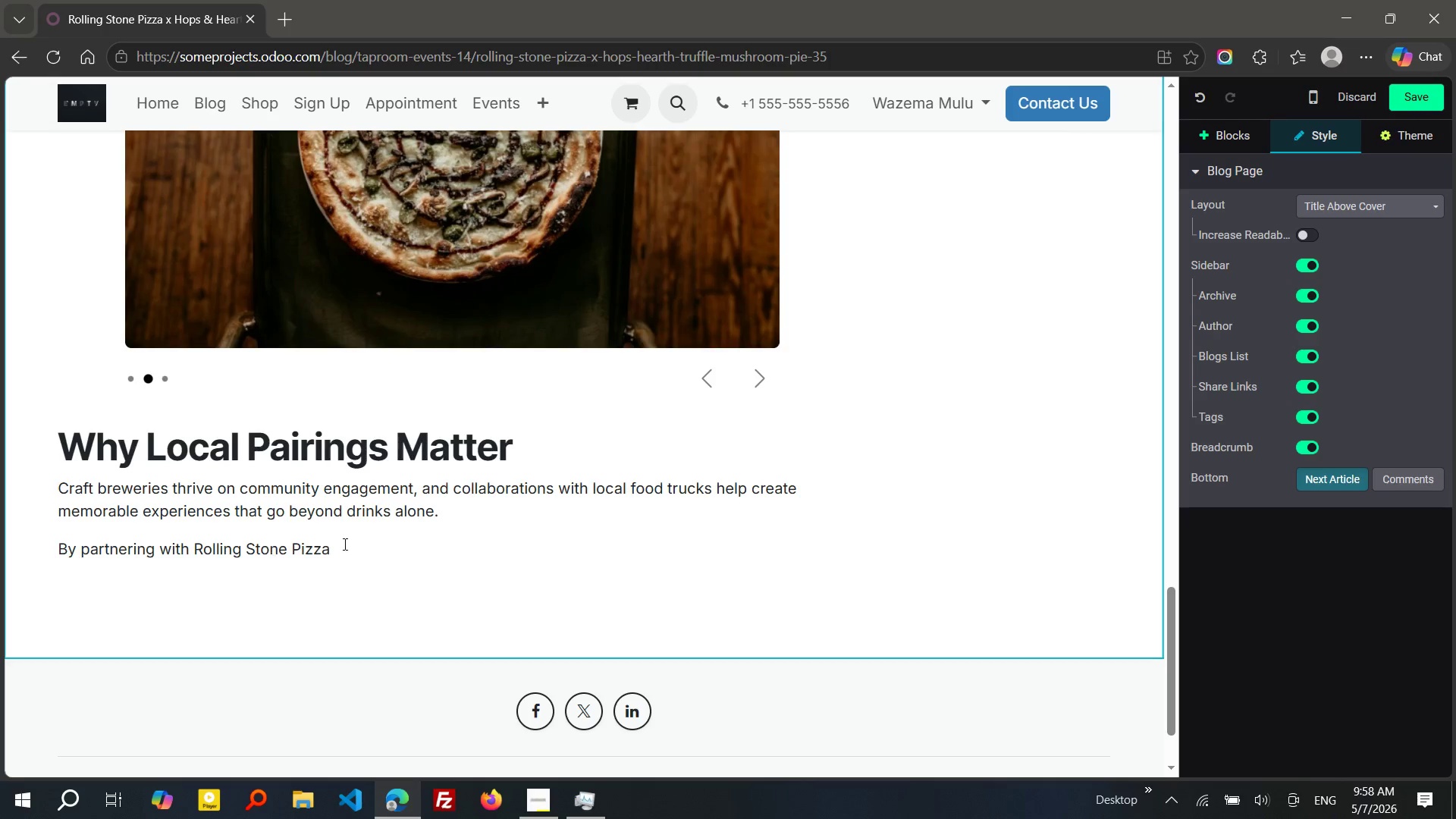 
left_click_drag(start_coordinate=[354, 545], to_coordinate=[36, 490])
 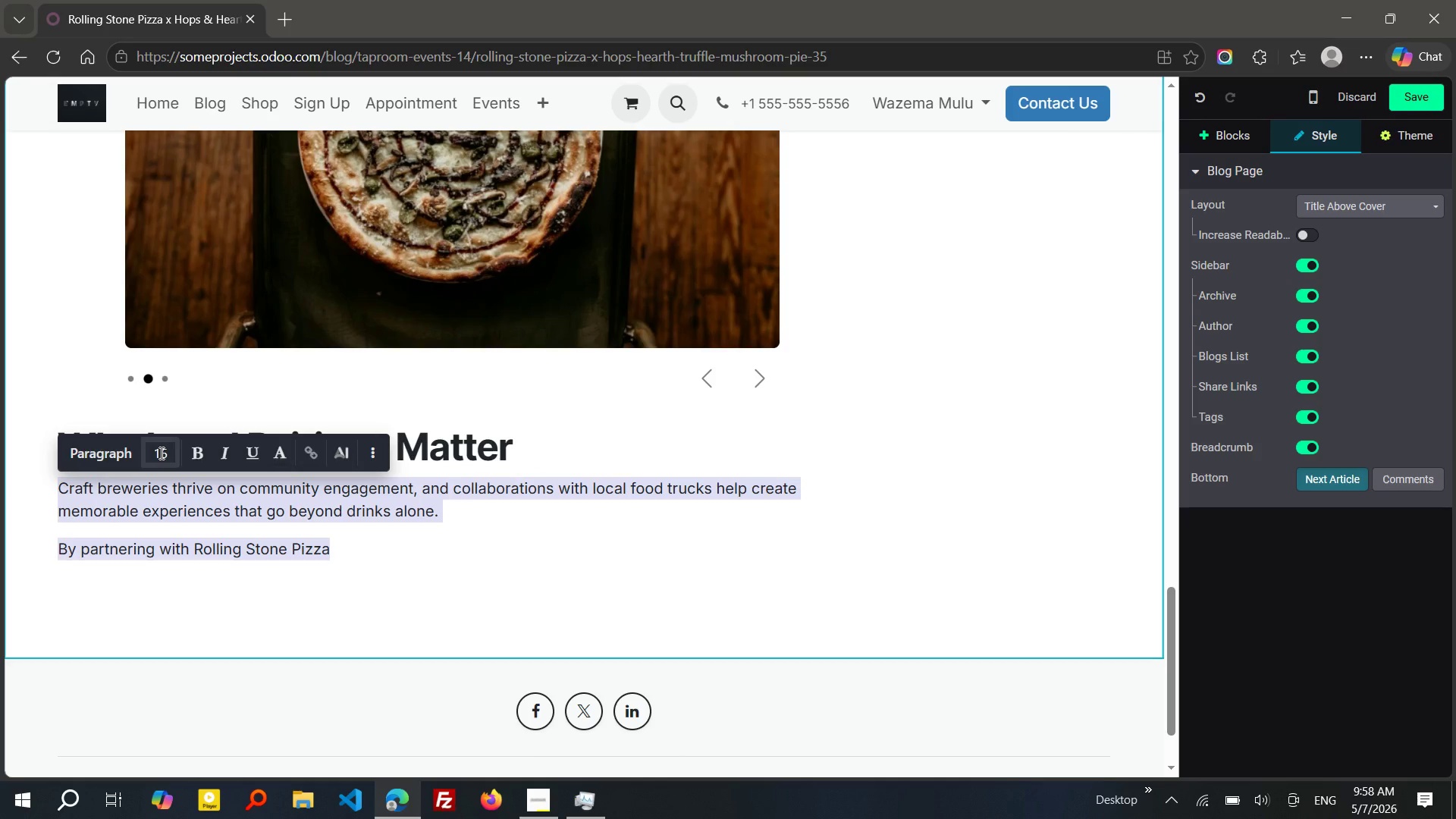 
left_click([160, 453])
 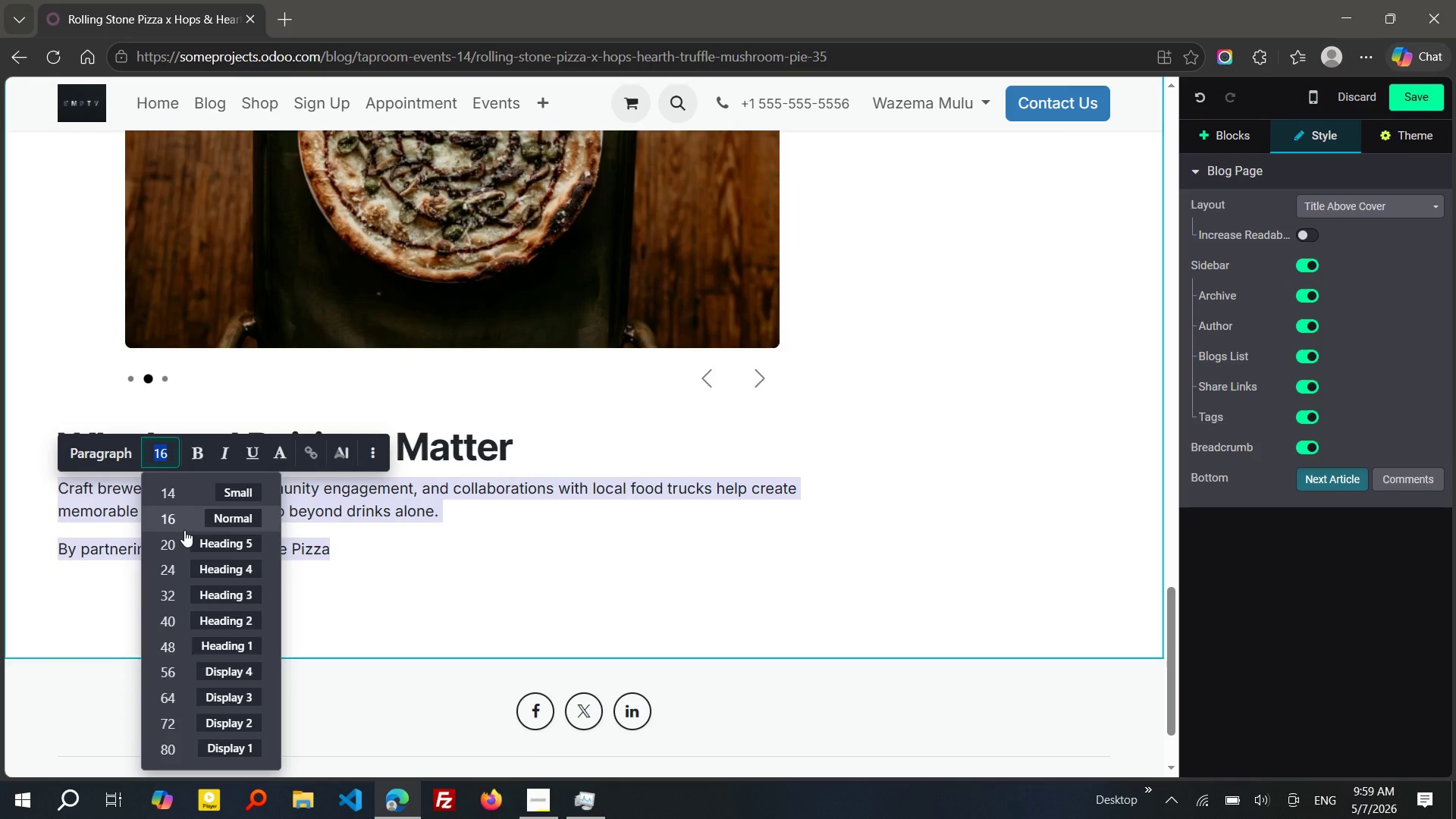 
left_click([184, 538])
 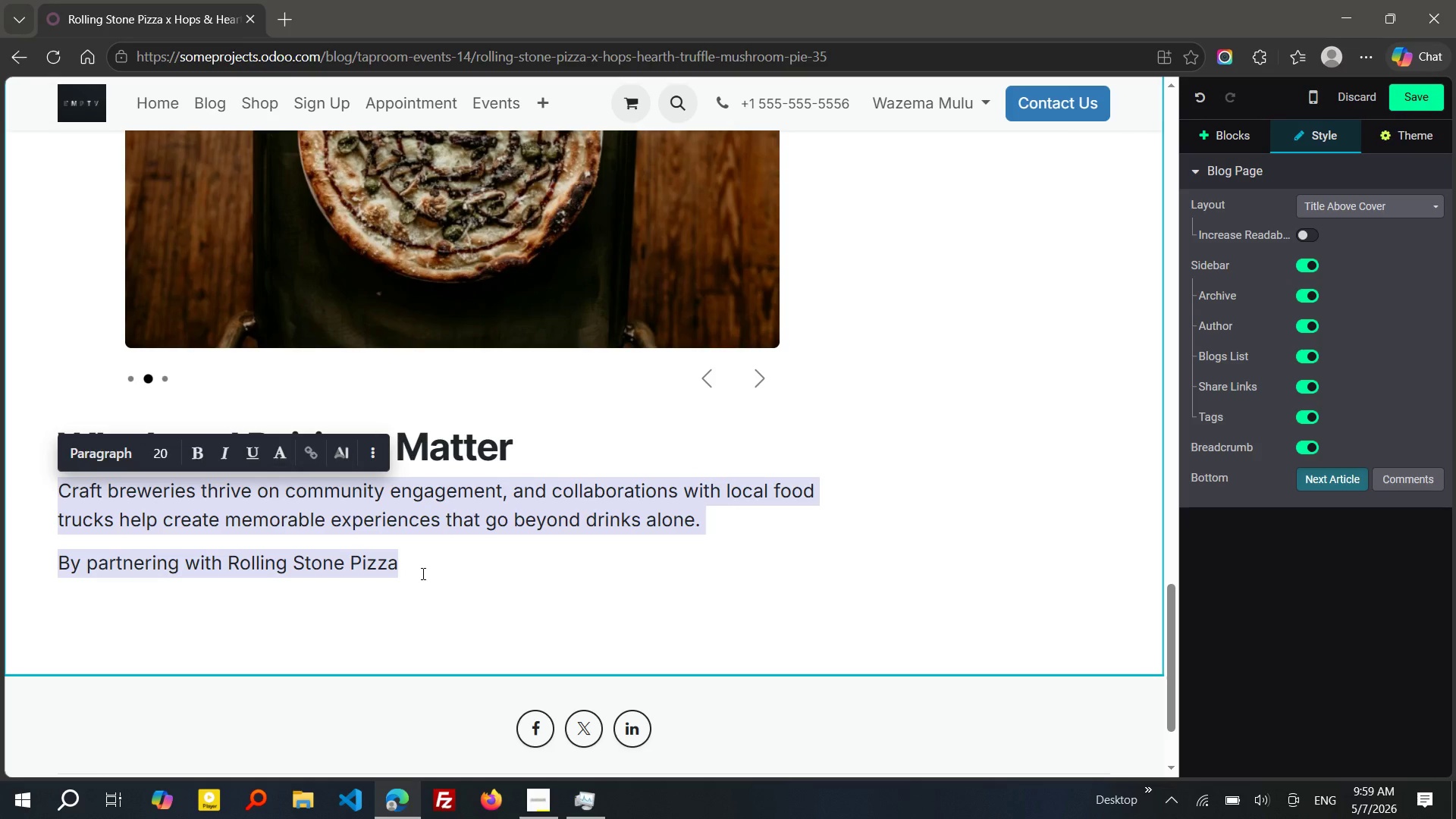 
left_click([422, 573])
 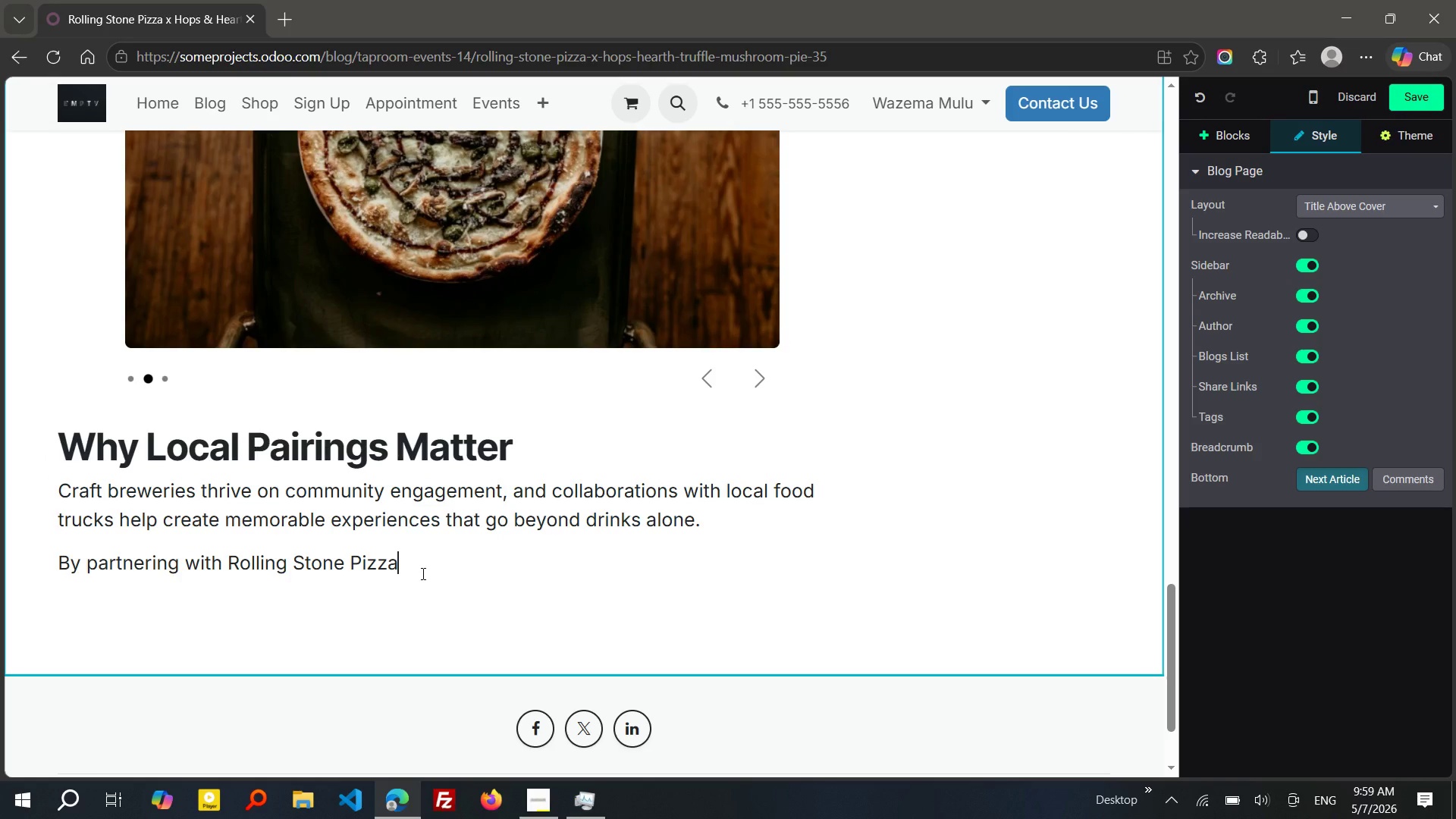 
type(, hos)
key(Backspace)
type(ps & Hearth bew)
key(Backspace)
key(Backspace)
type(rewing is able to introduce customers to new fa)
key(Backspace)
type(lavors while supportng small local buisinesses. Ths)
key(Backspace)
type(se pairings also encourage viis)
key(Backspace)
key(Backspace)
type(sitors to stay longer, socialize, and explore different menu o)
 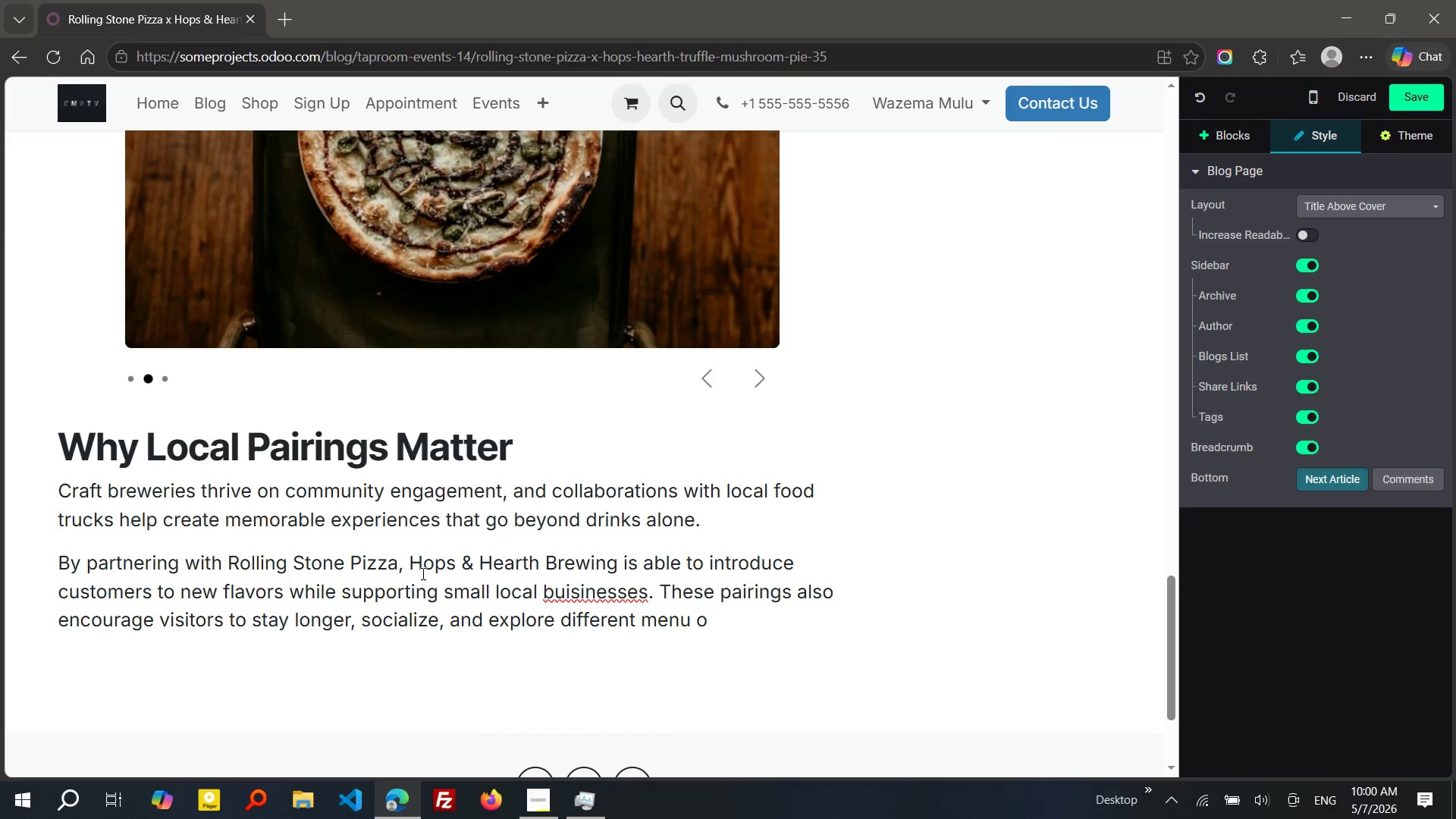 
left_click([574, 596])
 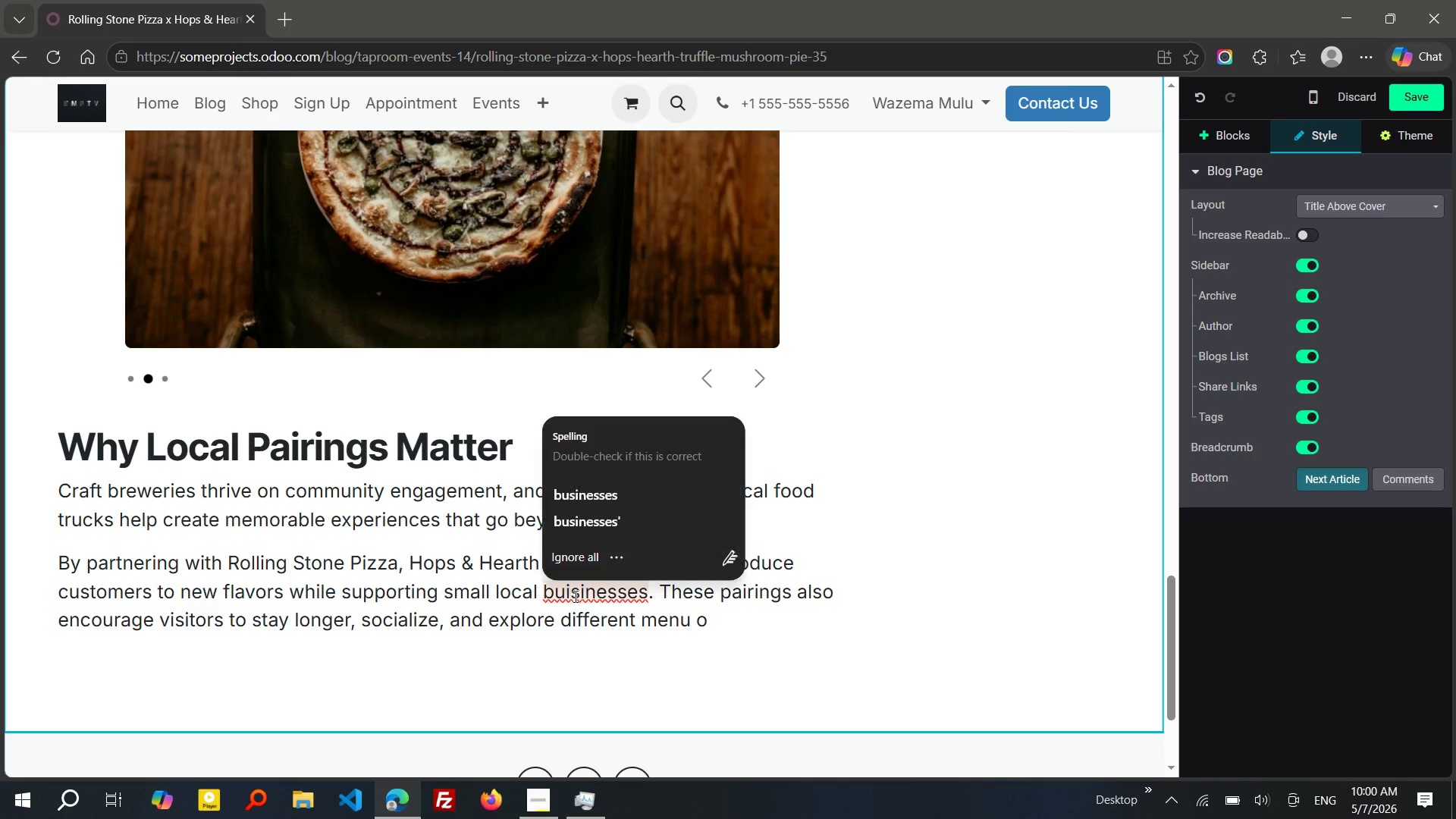 
key(Backspace)
 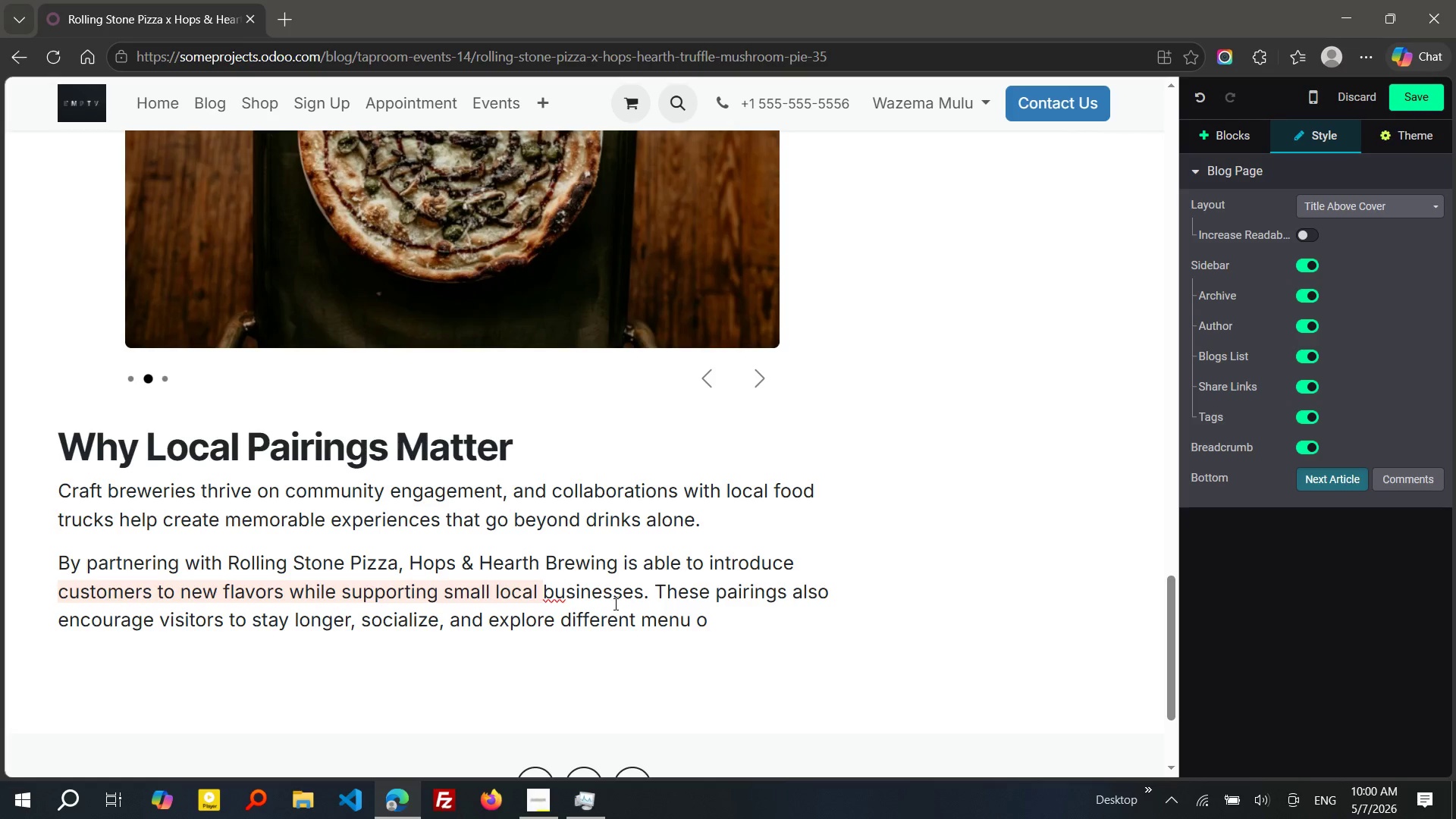 
left_click([736, 621])
 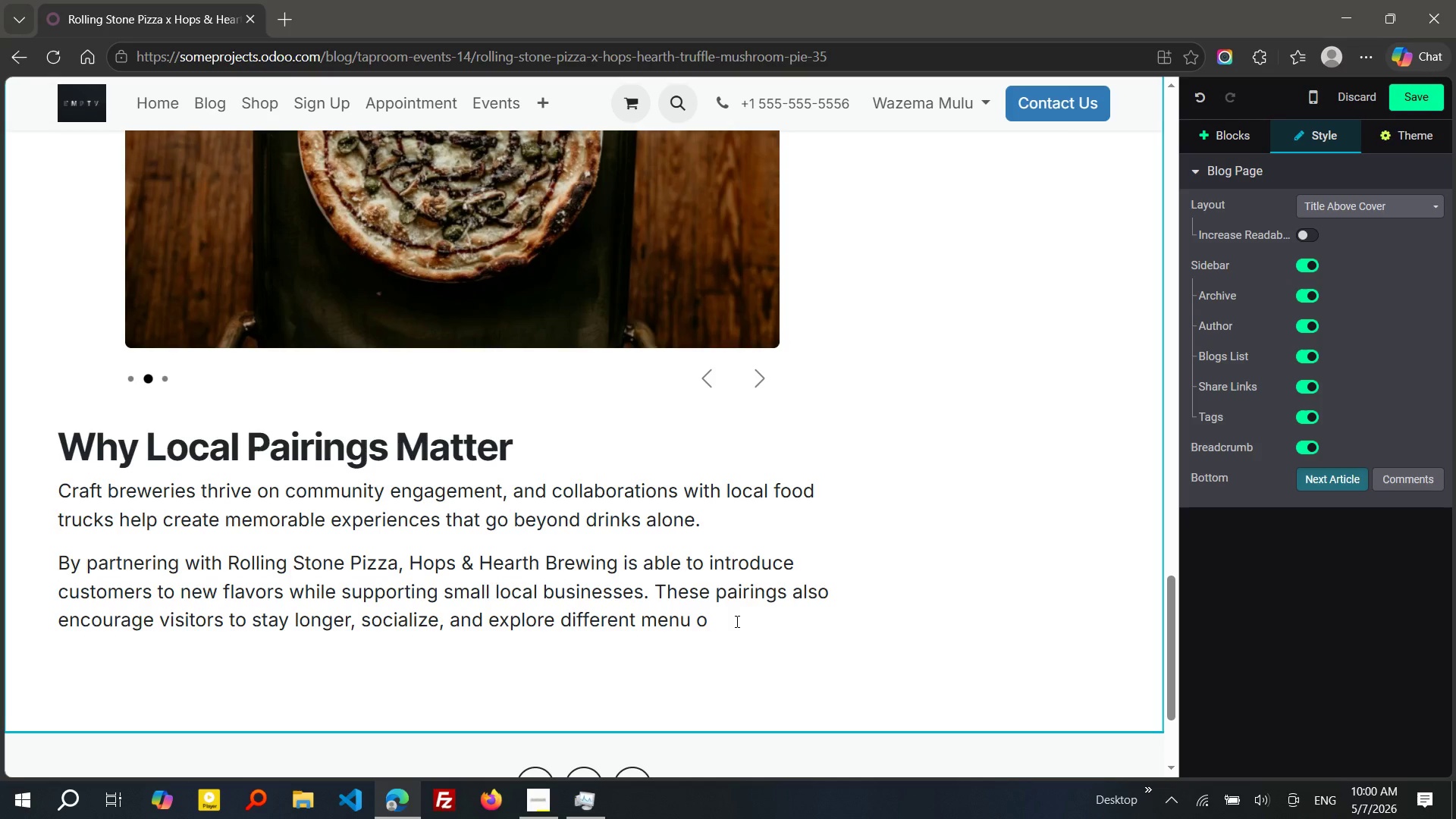 
type(ptions within the taproom.)
 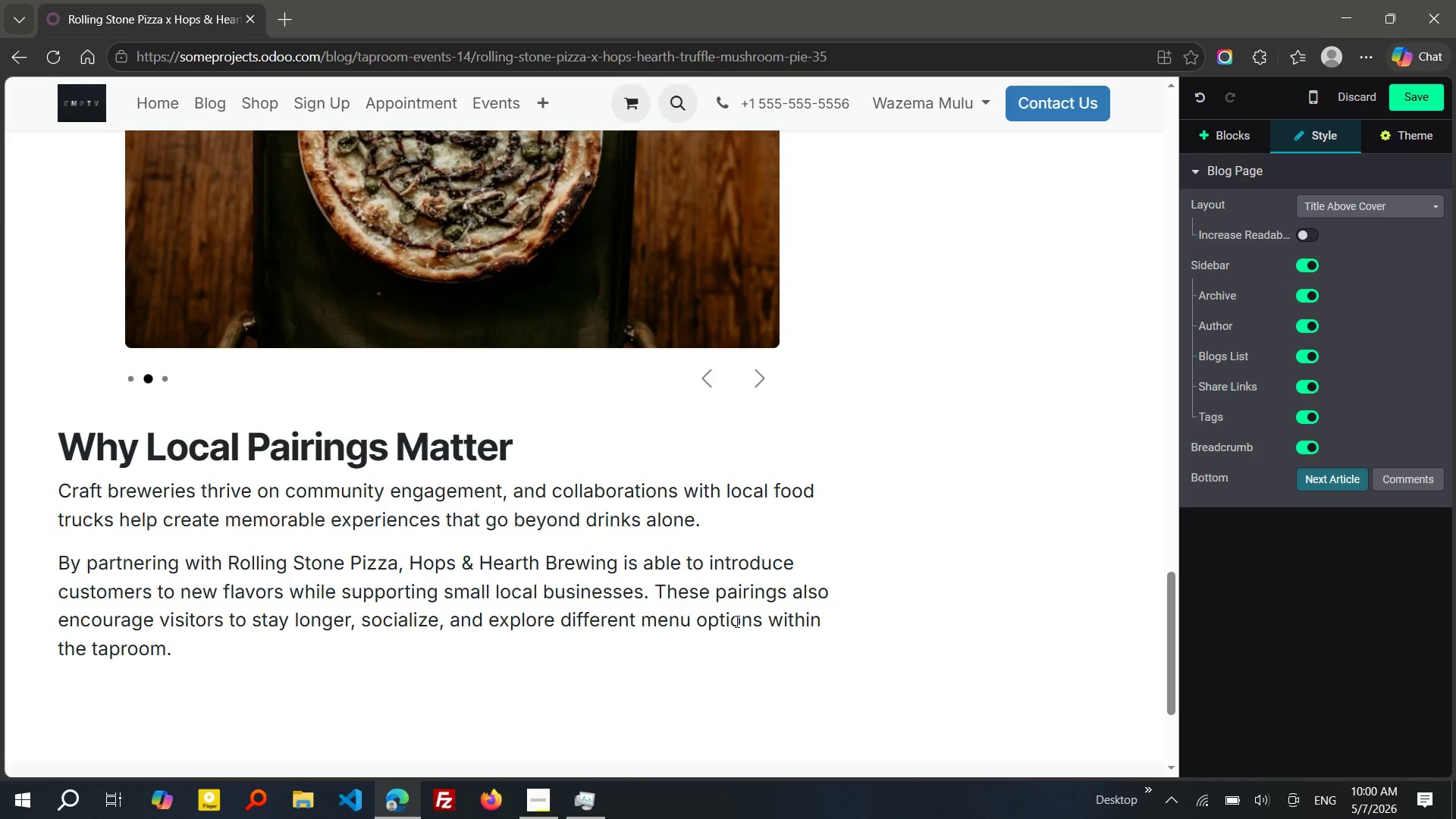 
key(Enter)
 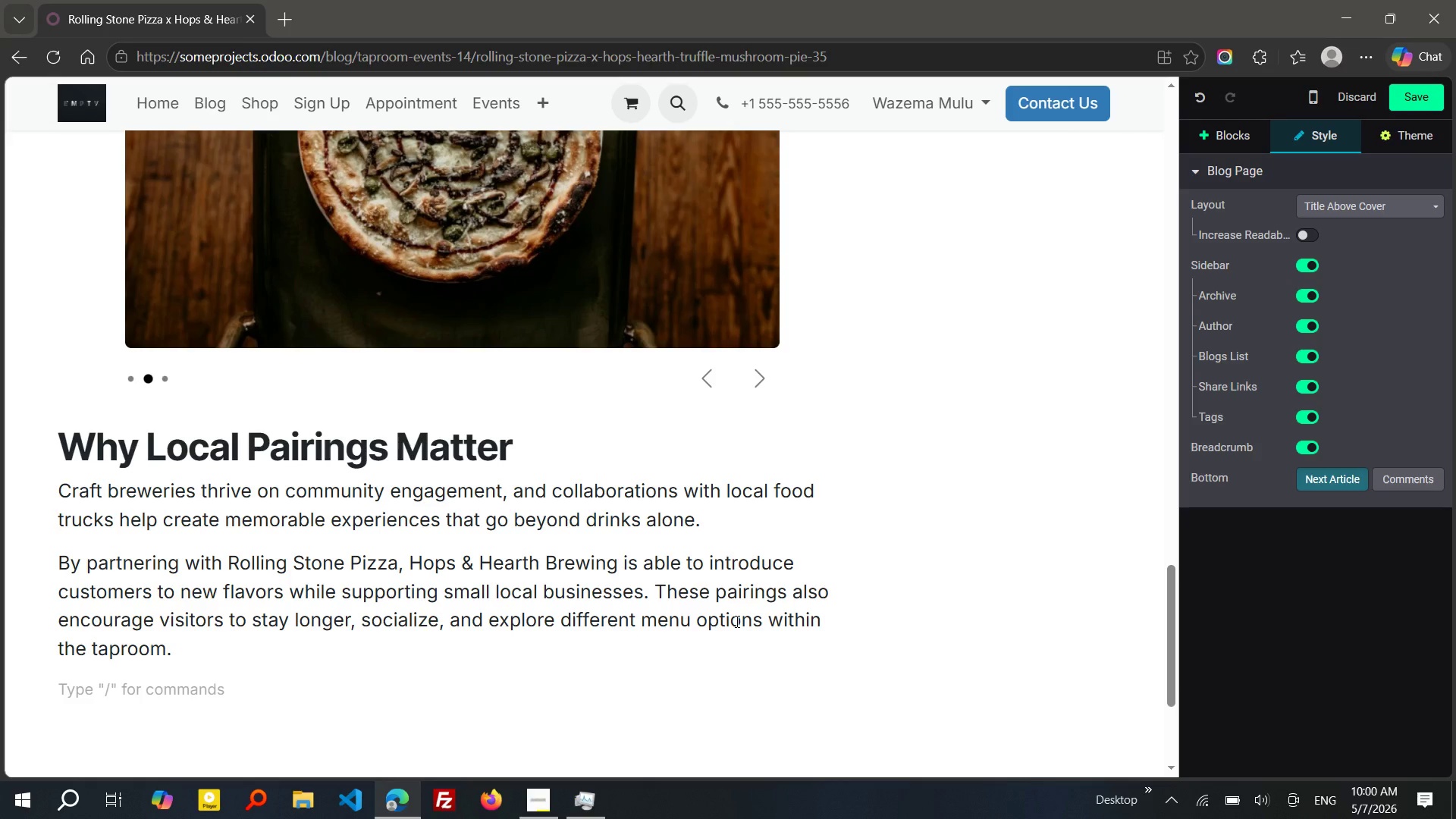 
wait(8.91)
 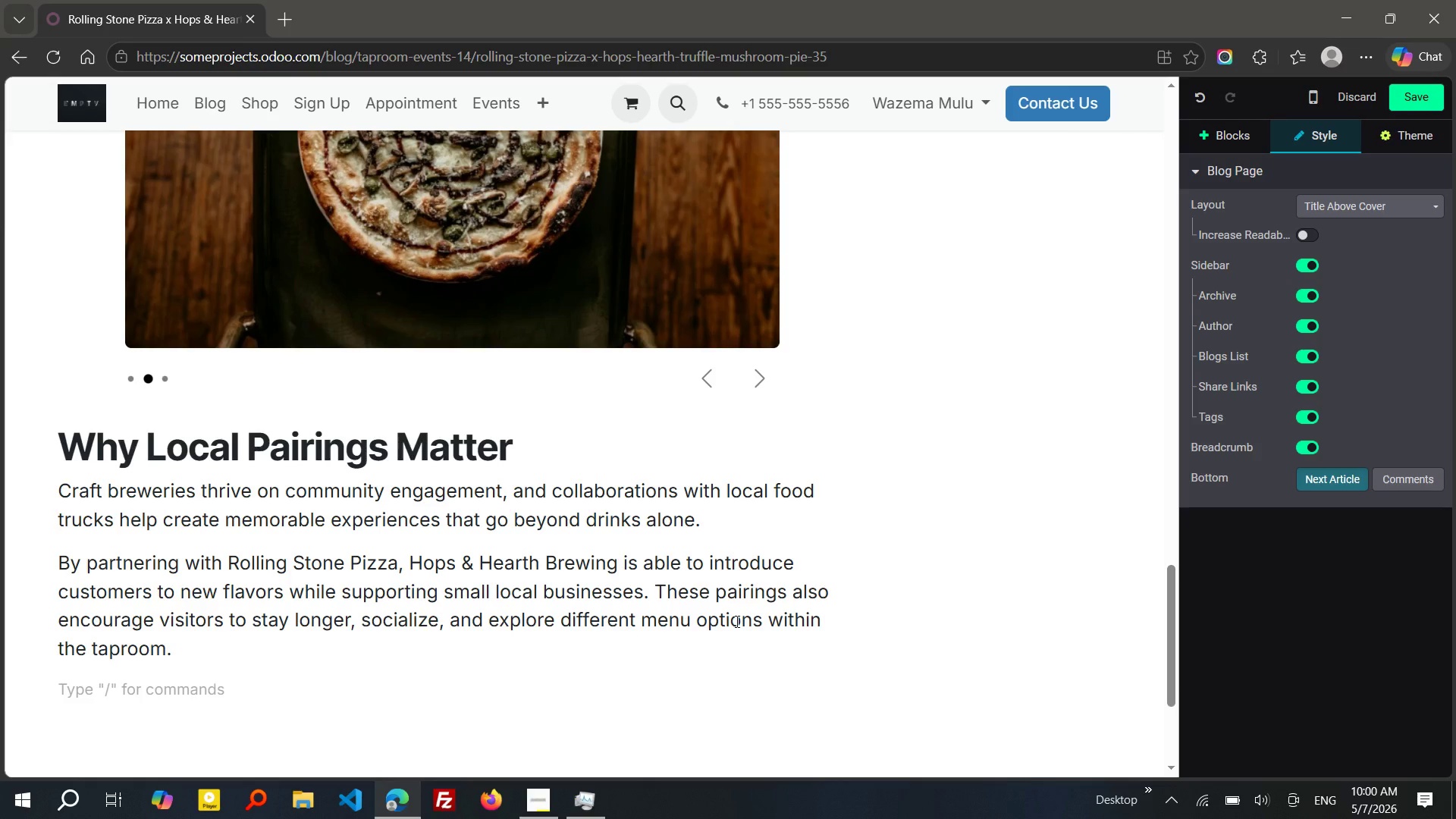 
type(THE Result is a more)
 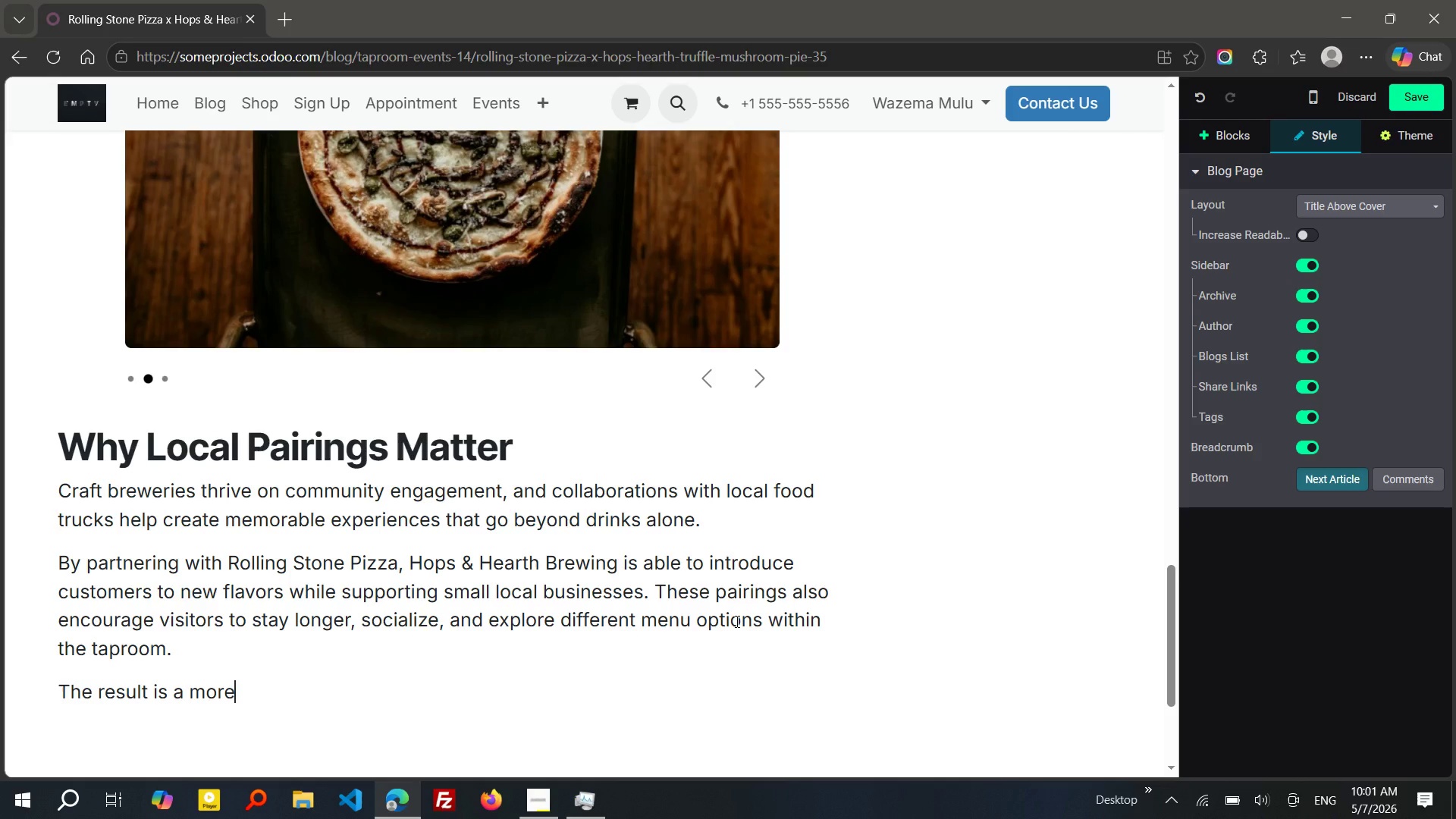 
wait(5.73)
 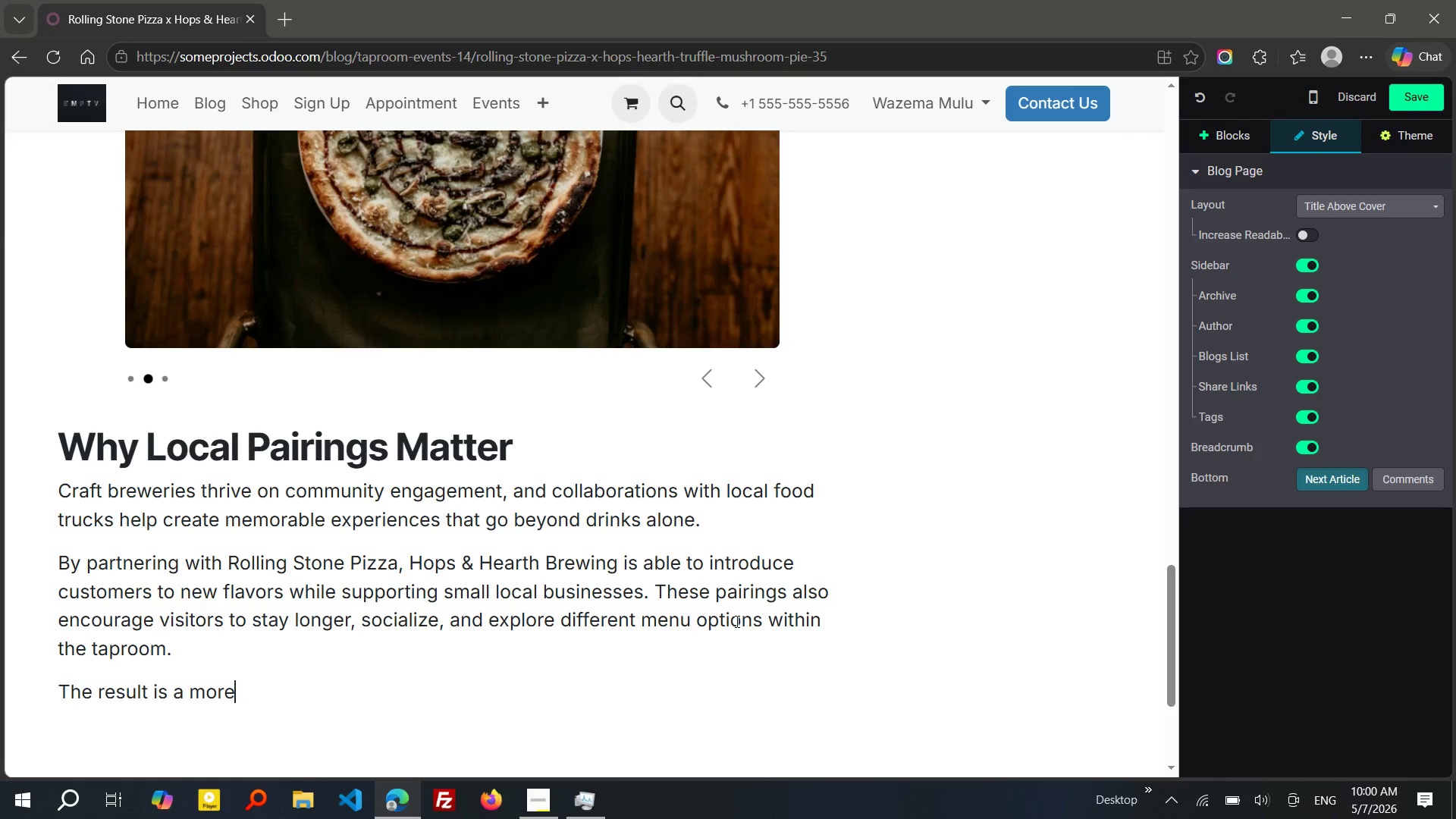 
type( engaging and flavorful weekend destinaton for )
 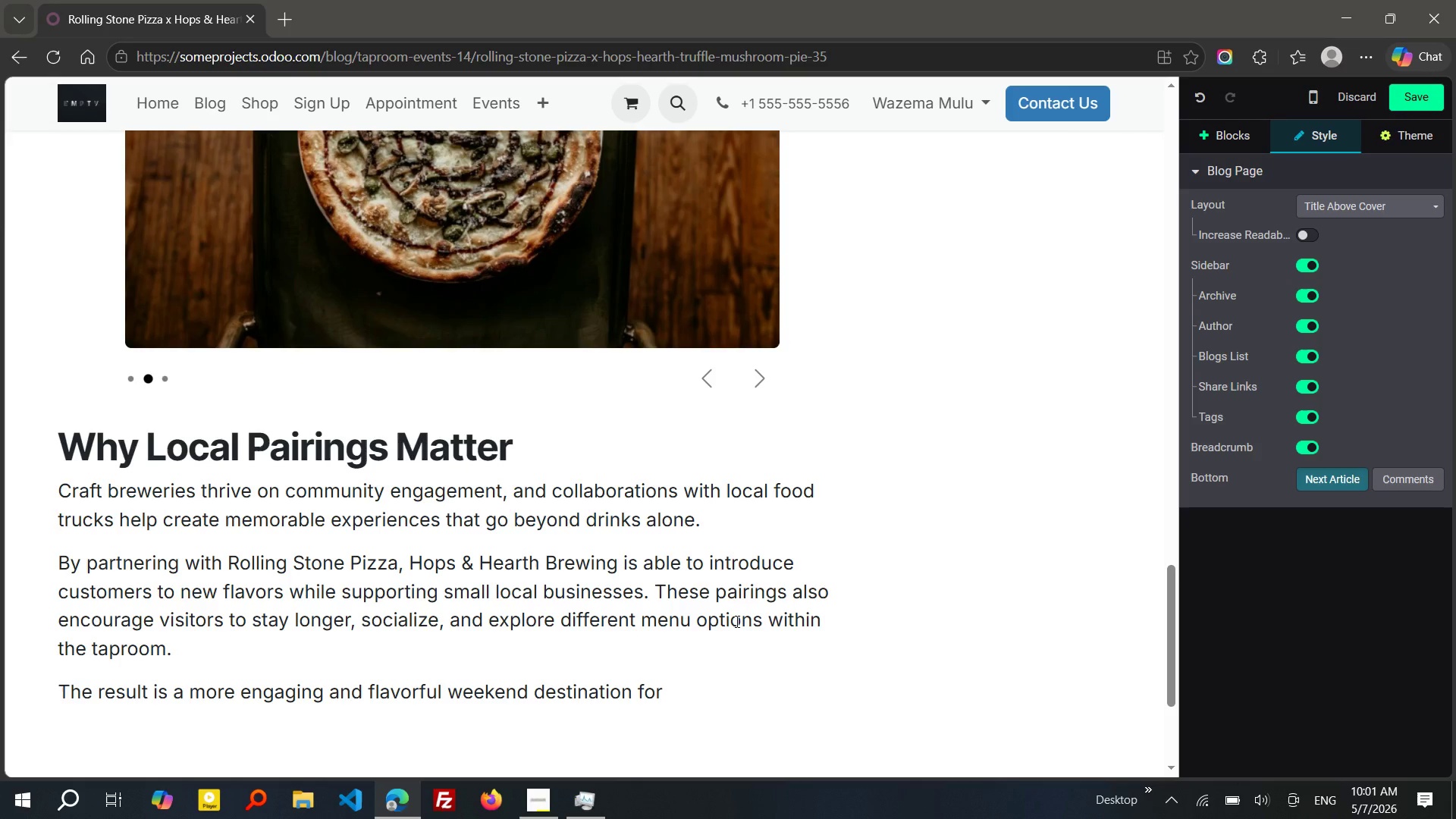 
type(both locals and visitors.)
 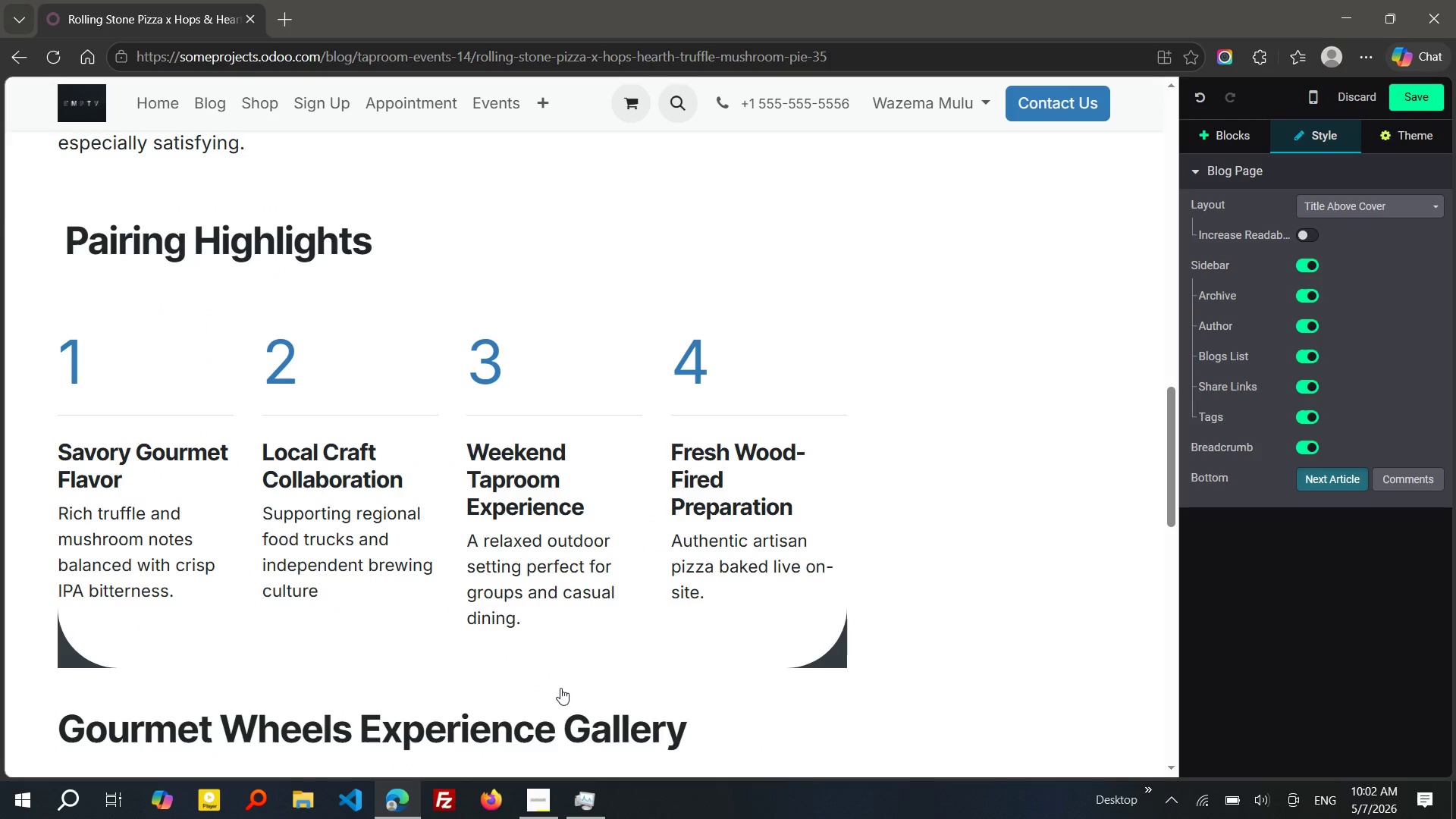 
wait(46.38)
 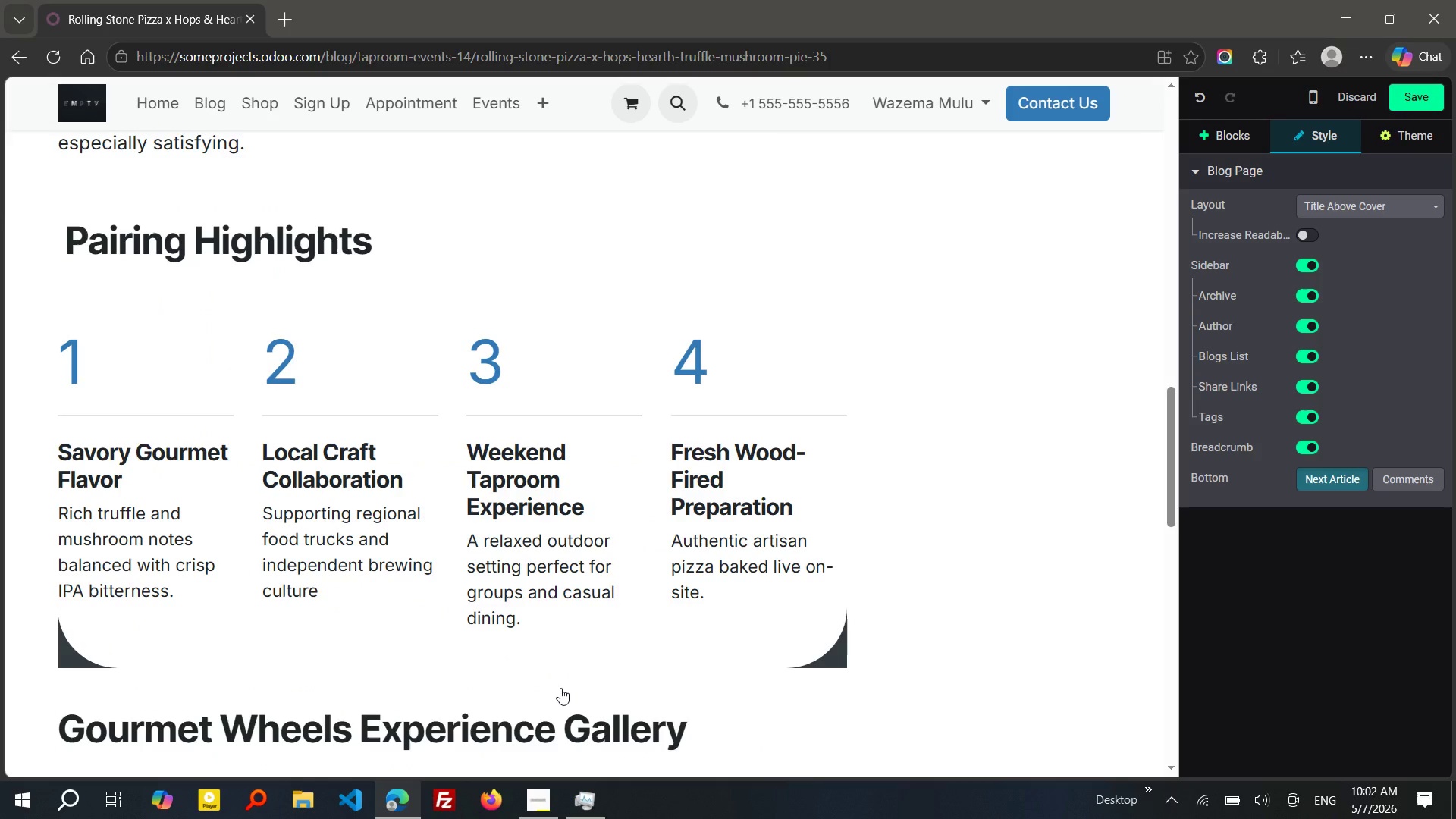 
left_click([551, 445])
 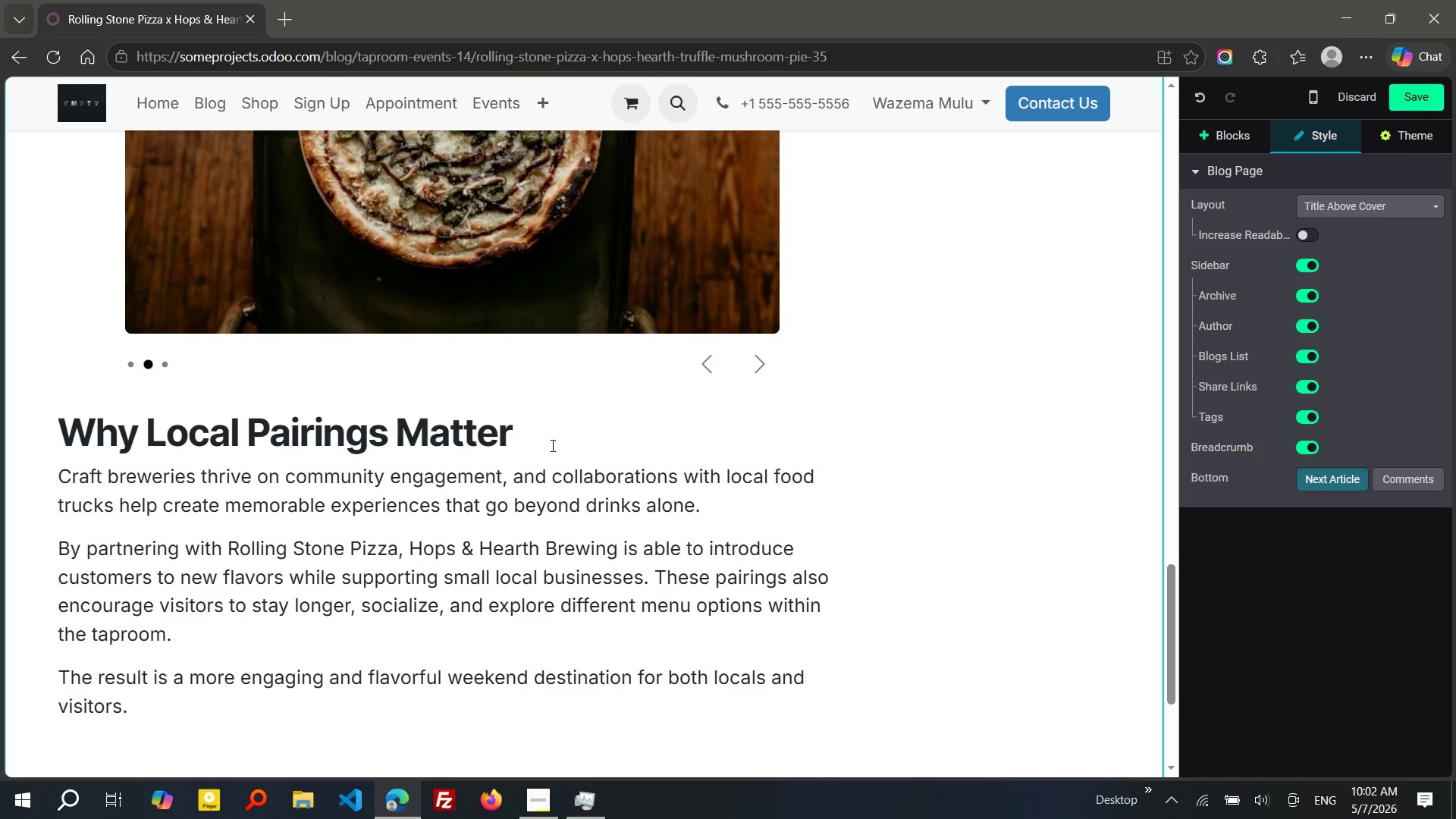 
key(Enter)
 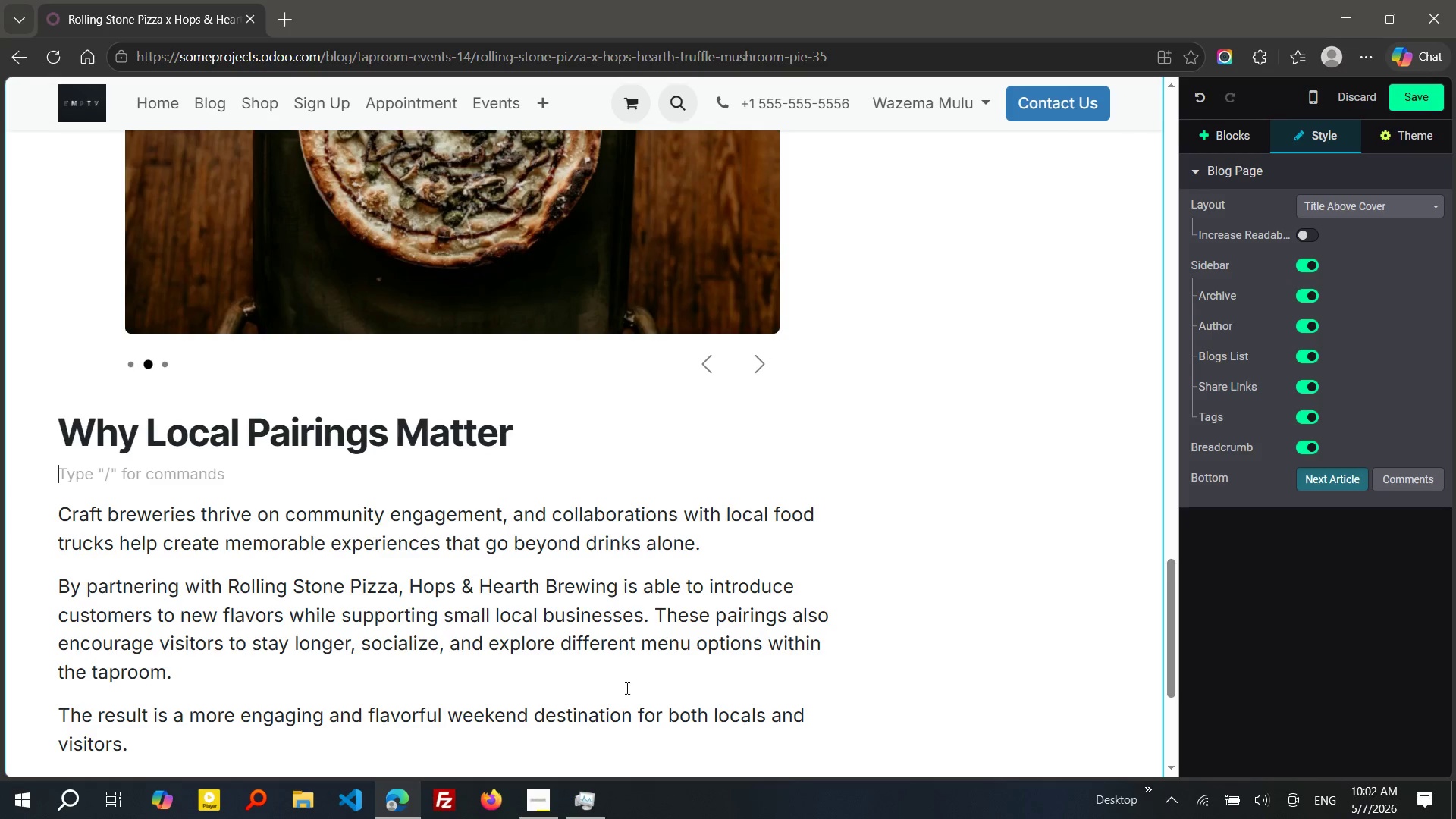 
left_click([544, 792])